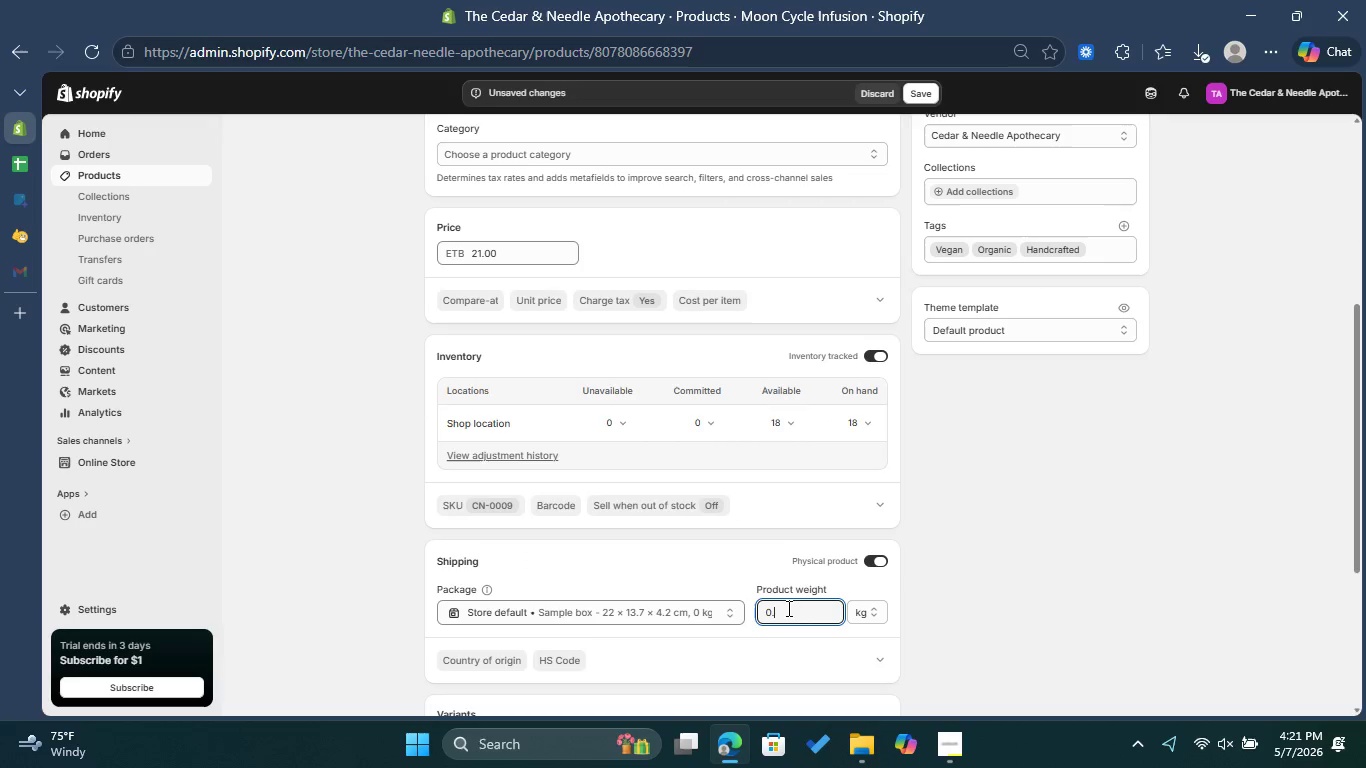 
key(2)
 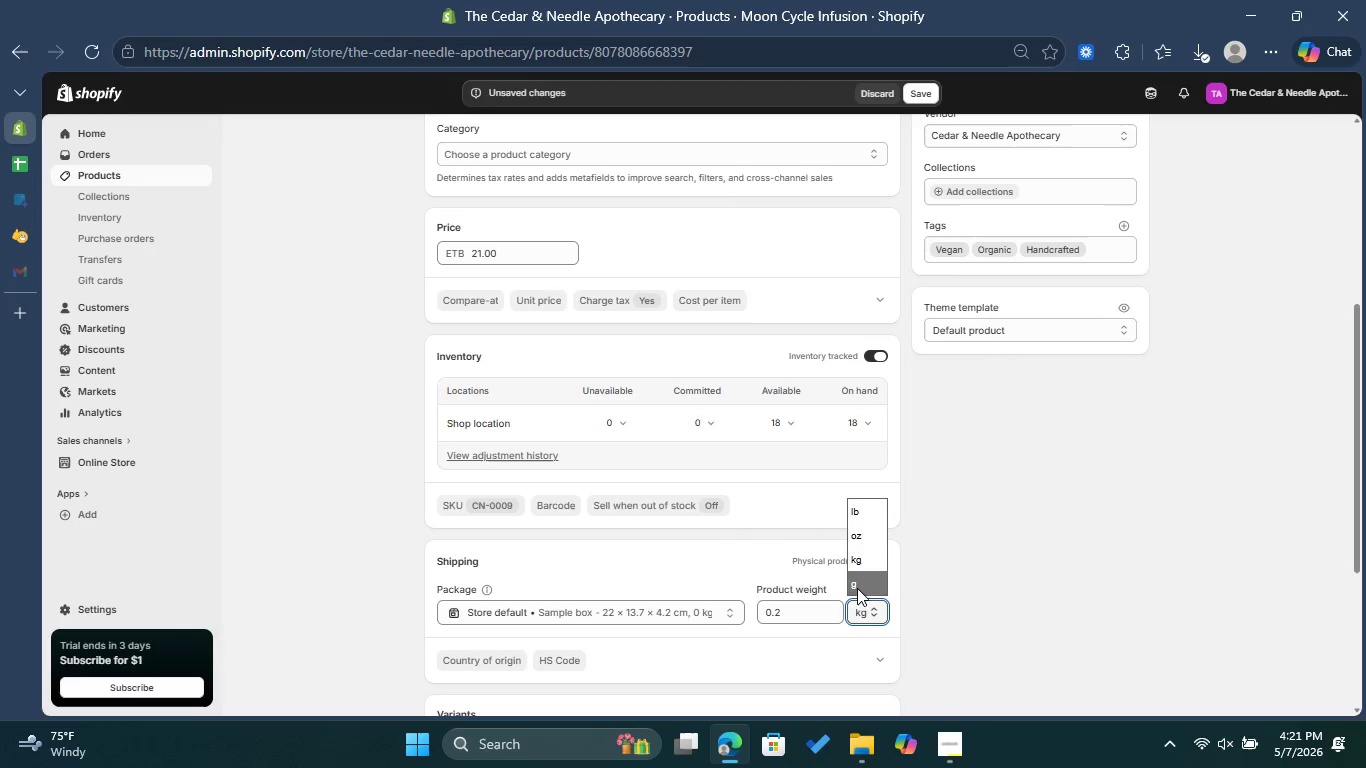 
left_click([862, 511])
 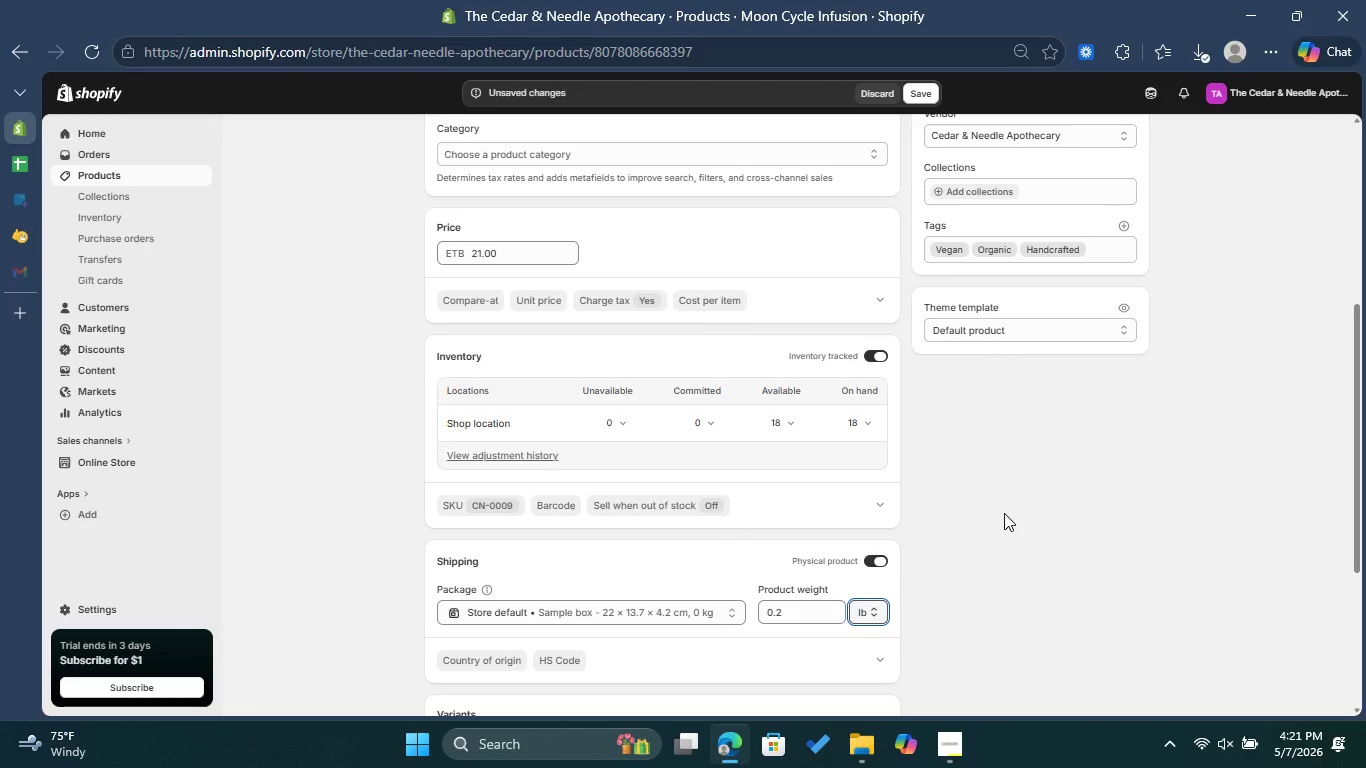 
left_click([1004, 513])
 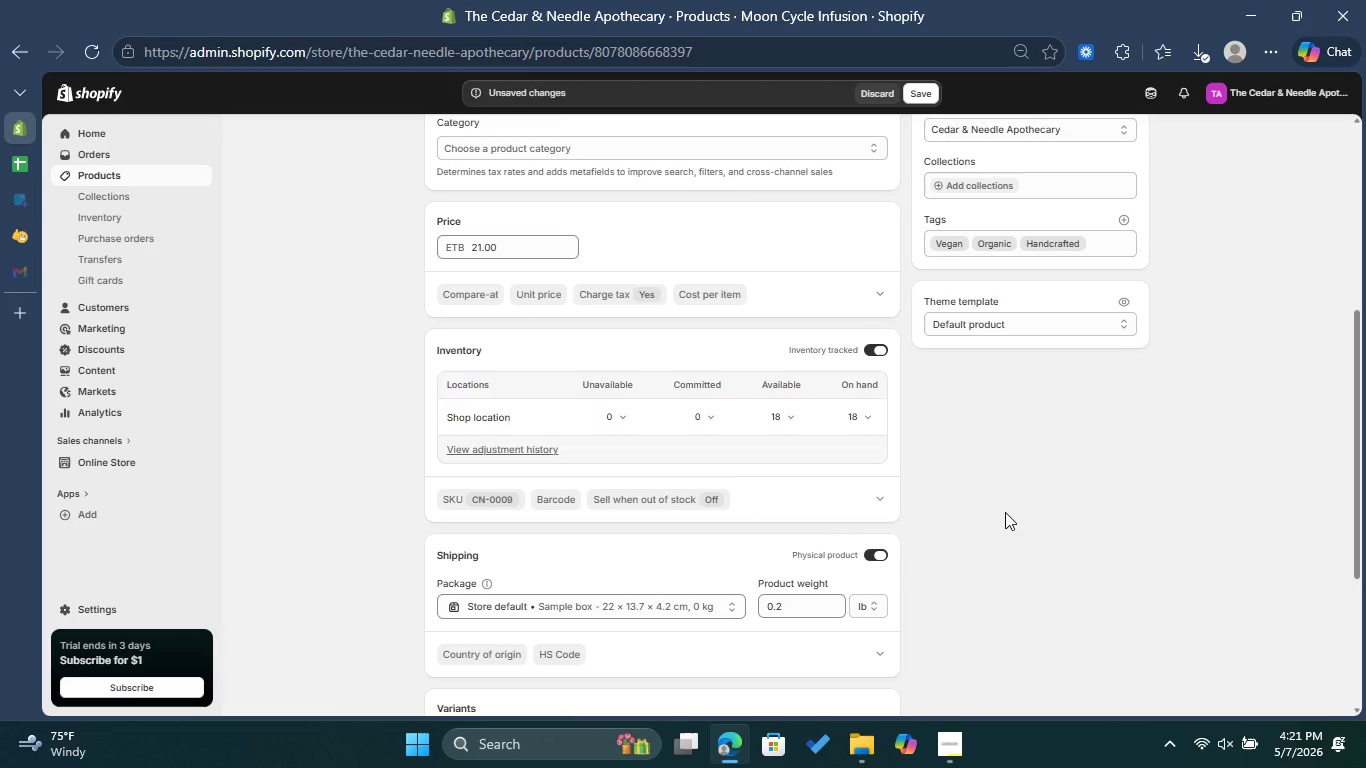 
scroll: coordinate [1005, 512], scroll_direction: down, amount: 4.0
 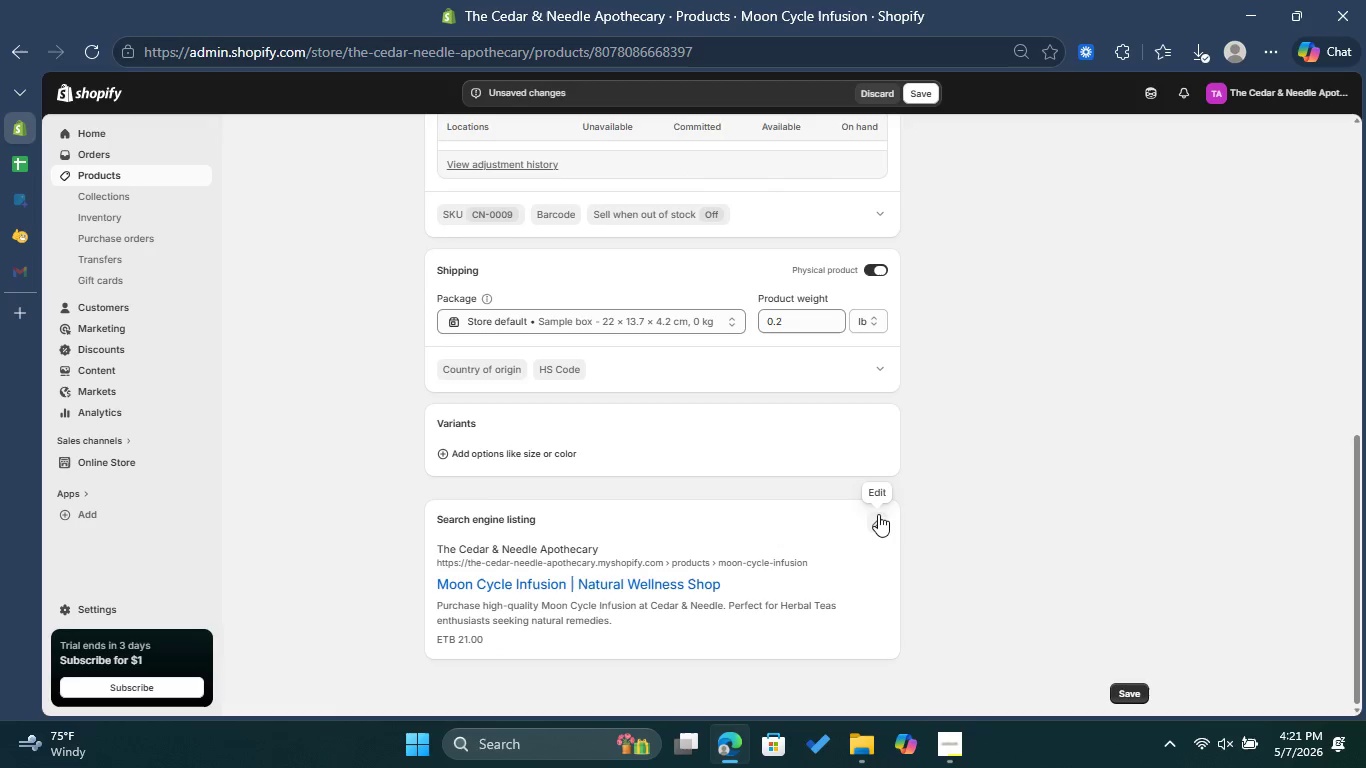 
left_click([881, 514])
 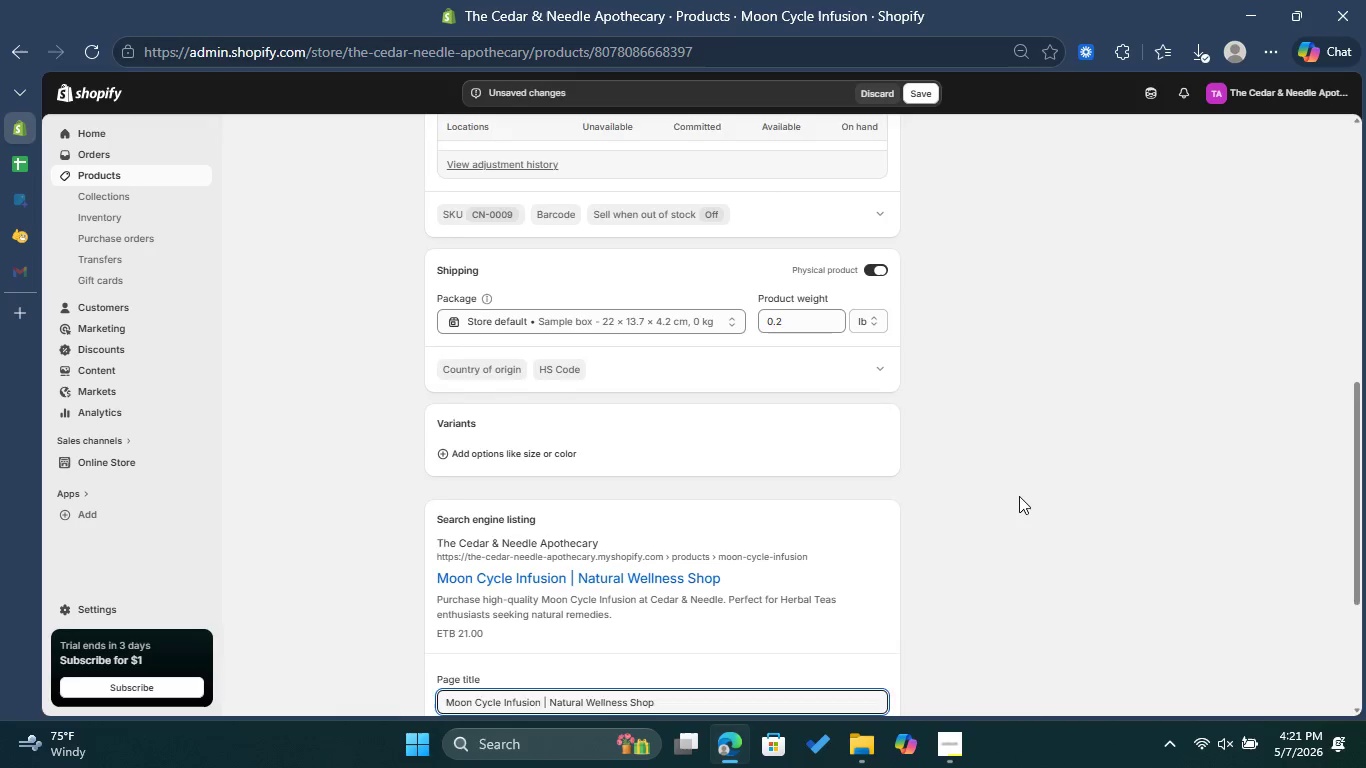 
scroll: coordinate [1019, 496], scroll_direction: down, amount: 2.0
 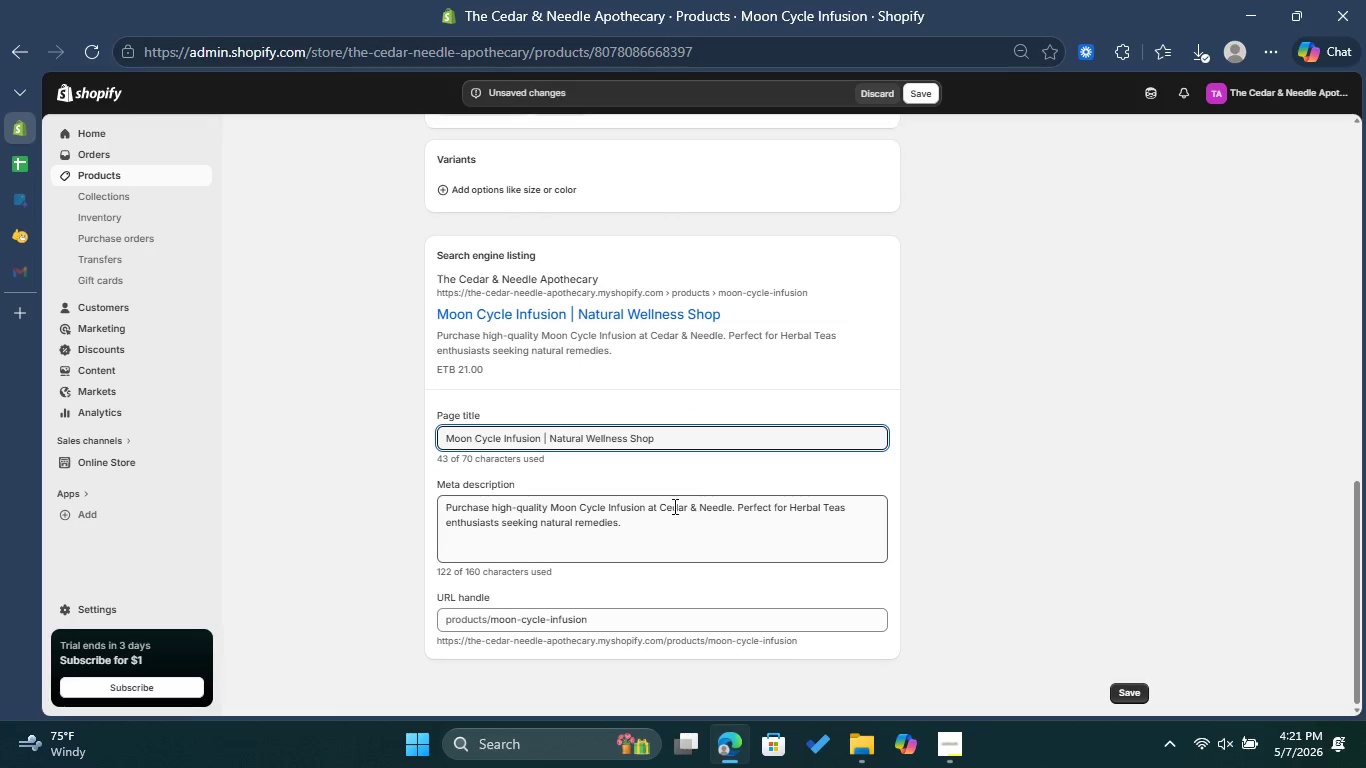 
left_click([658, 517])
 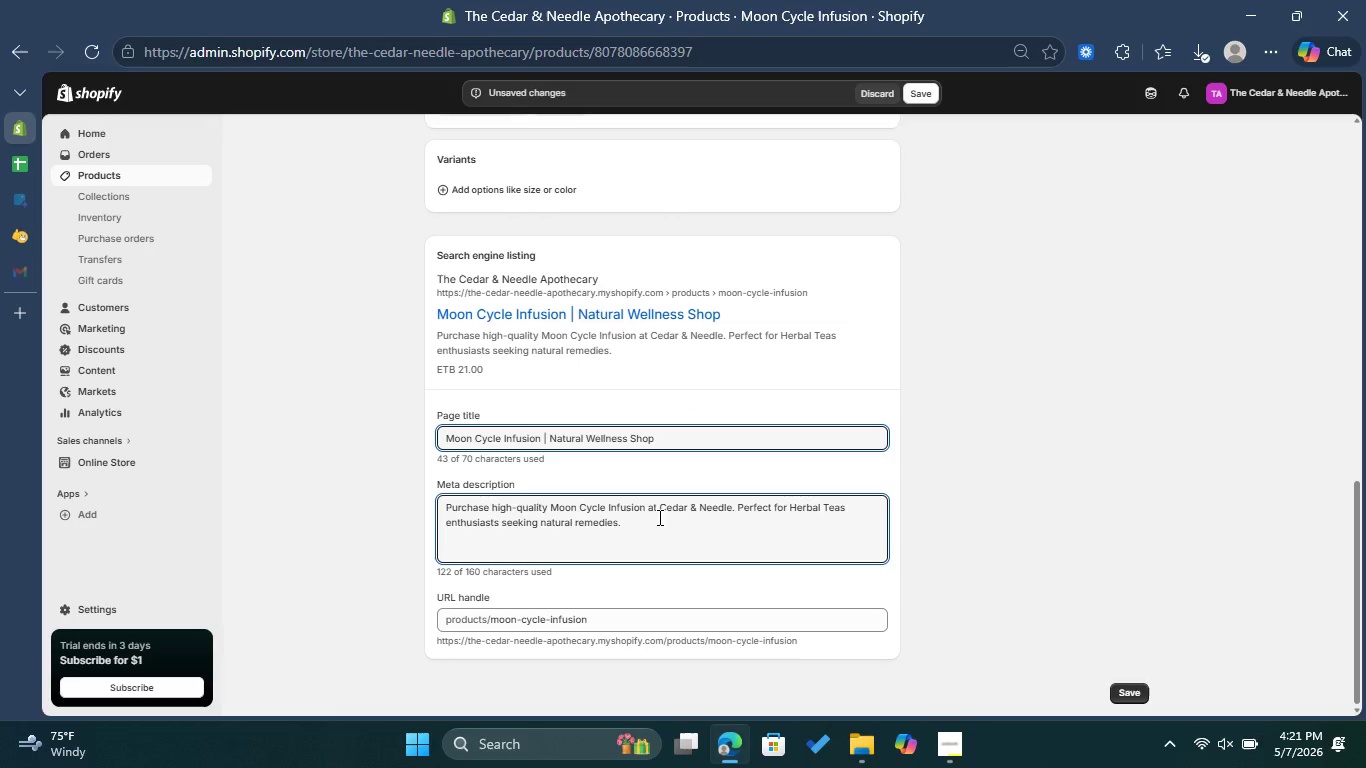 
type( Shop now at Cedr)
key(Backspace)
type(ar & Needlle Apothecary!)
 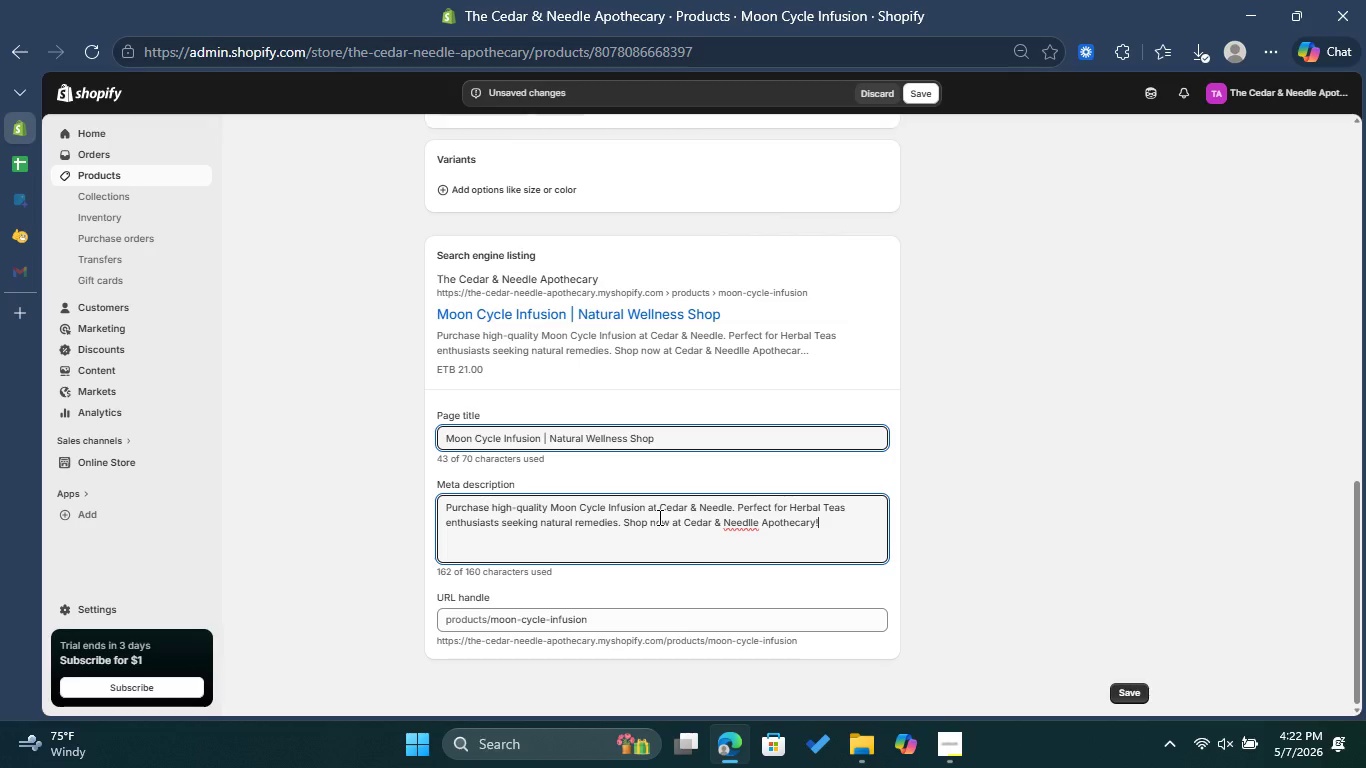 
left_click([753, 526])
 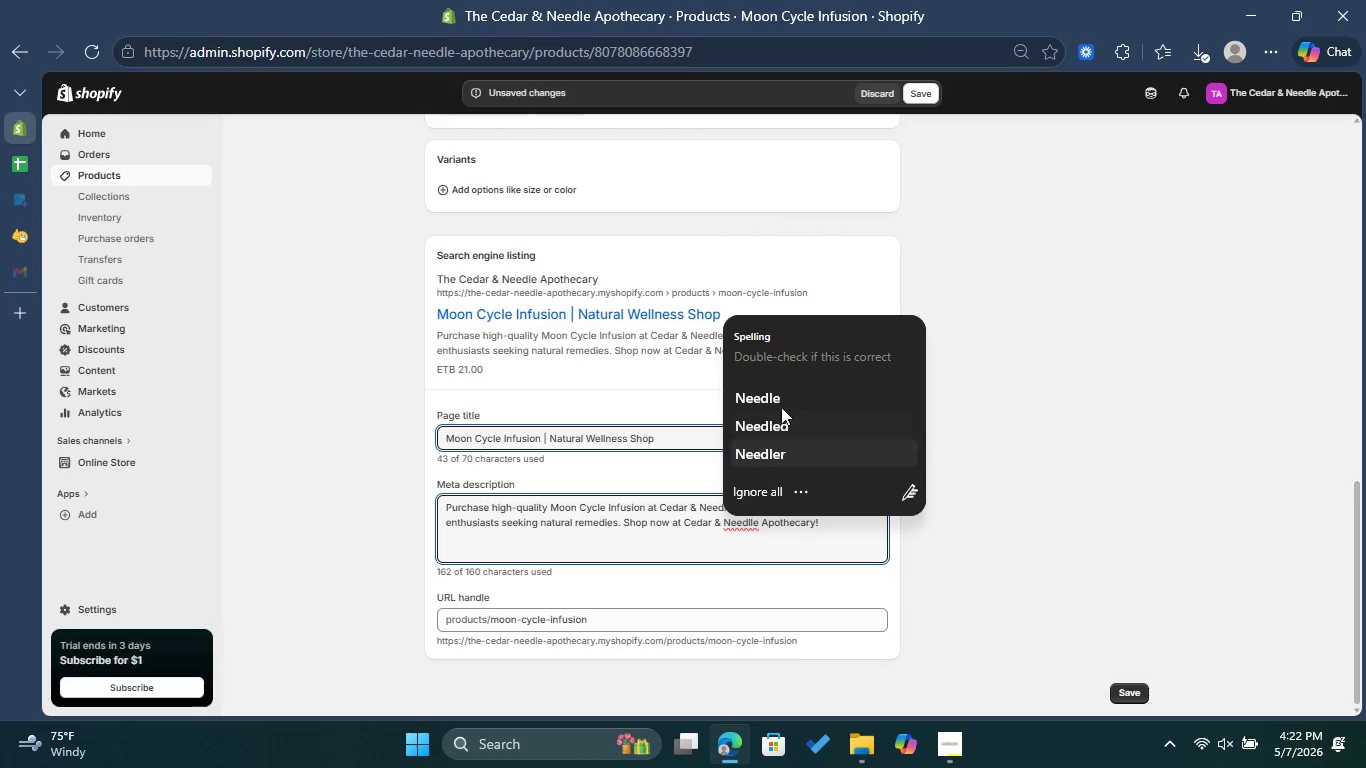 
left_click([781, 395])
 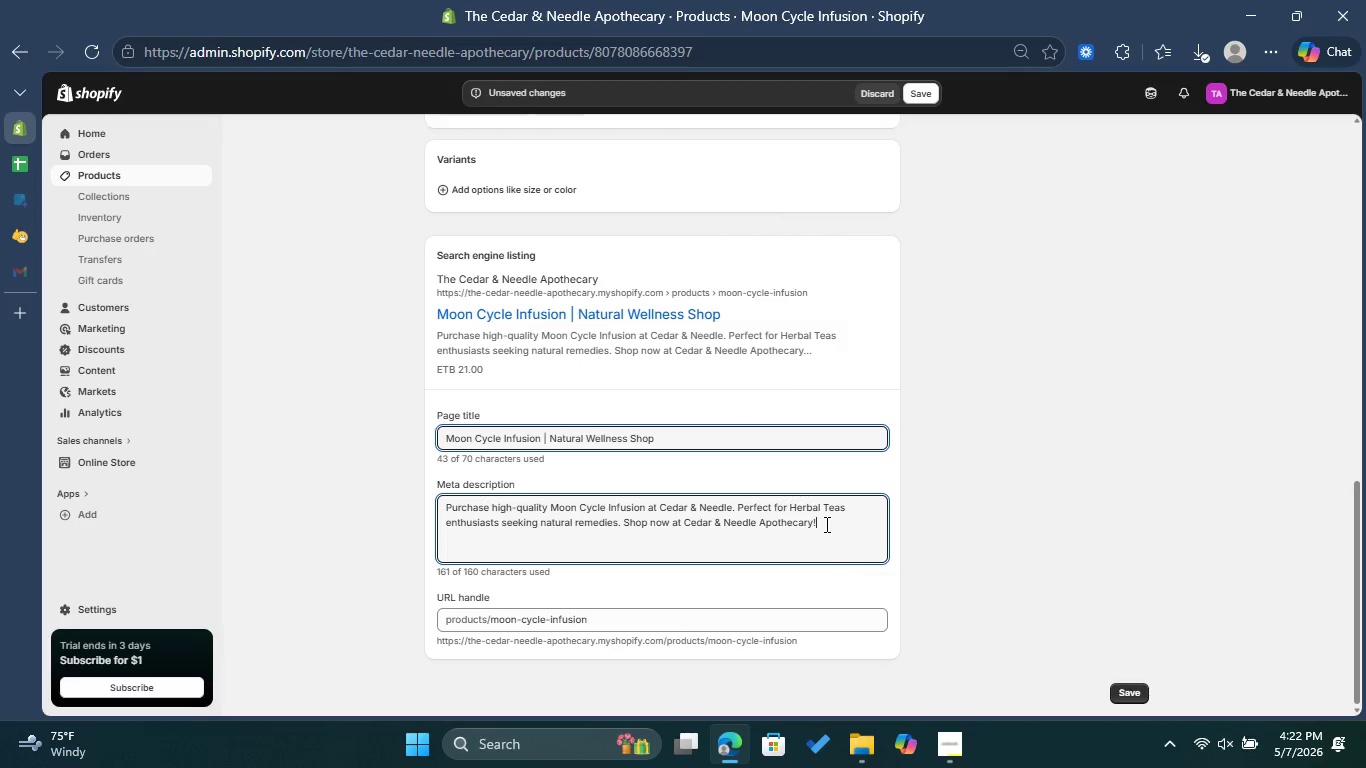 
key(Backspace)
 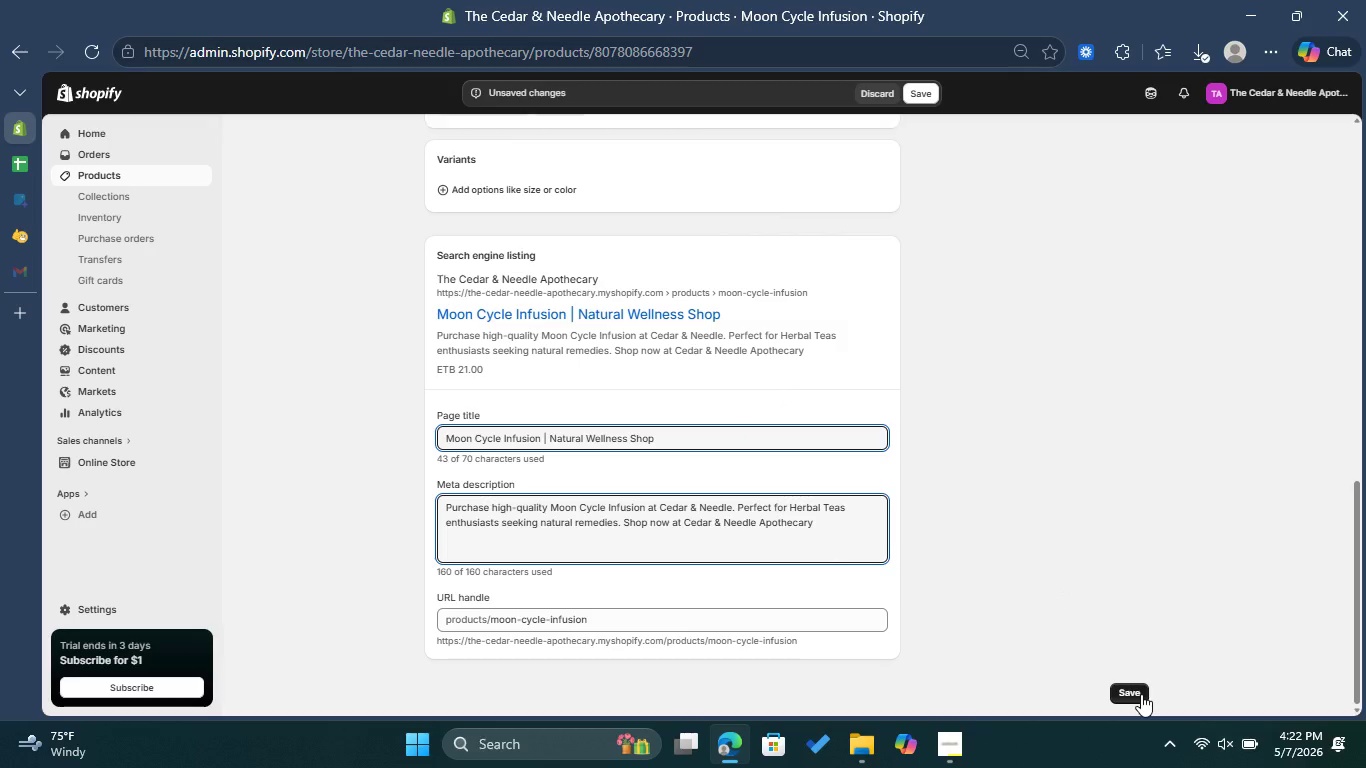 
left_click([1141, 694])
 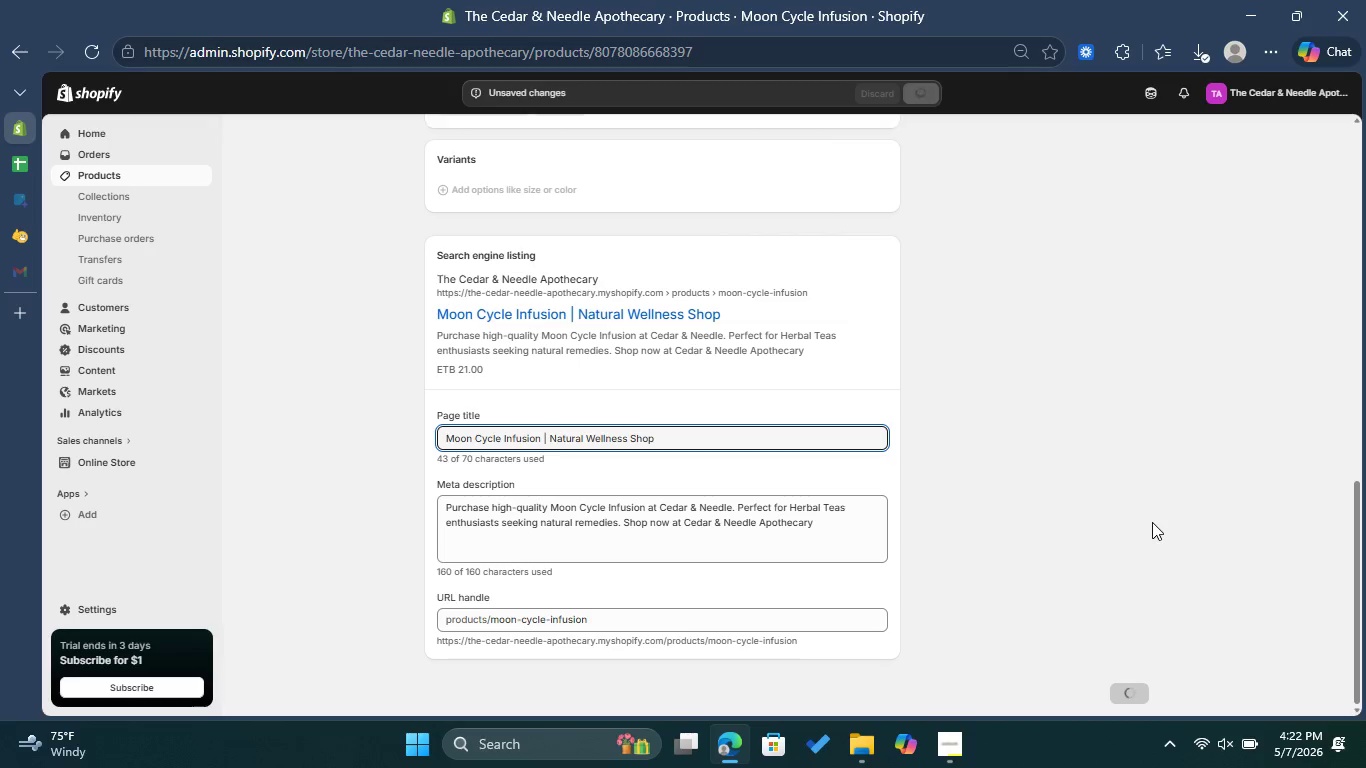 
wait(7.7)
 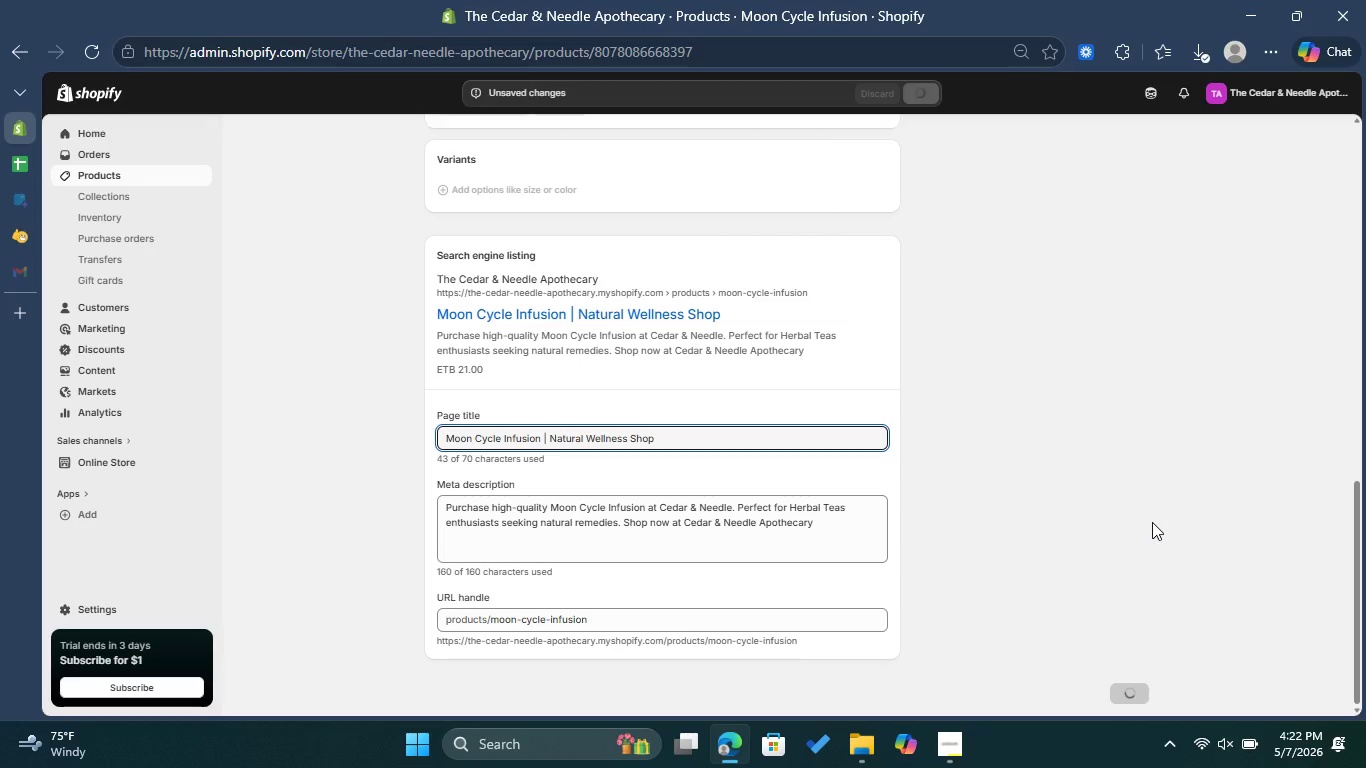 
scroll: coordinate [594, 293], scroll_direction: up, amount: 9.0
 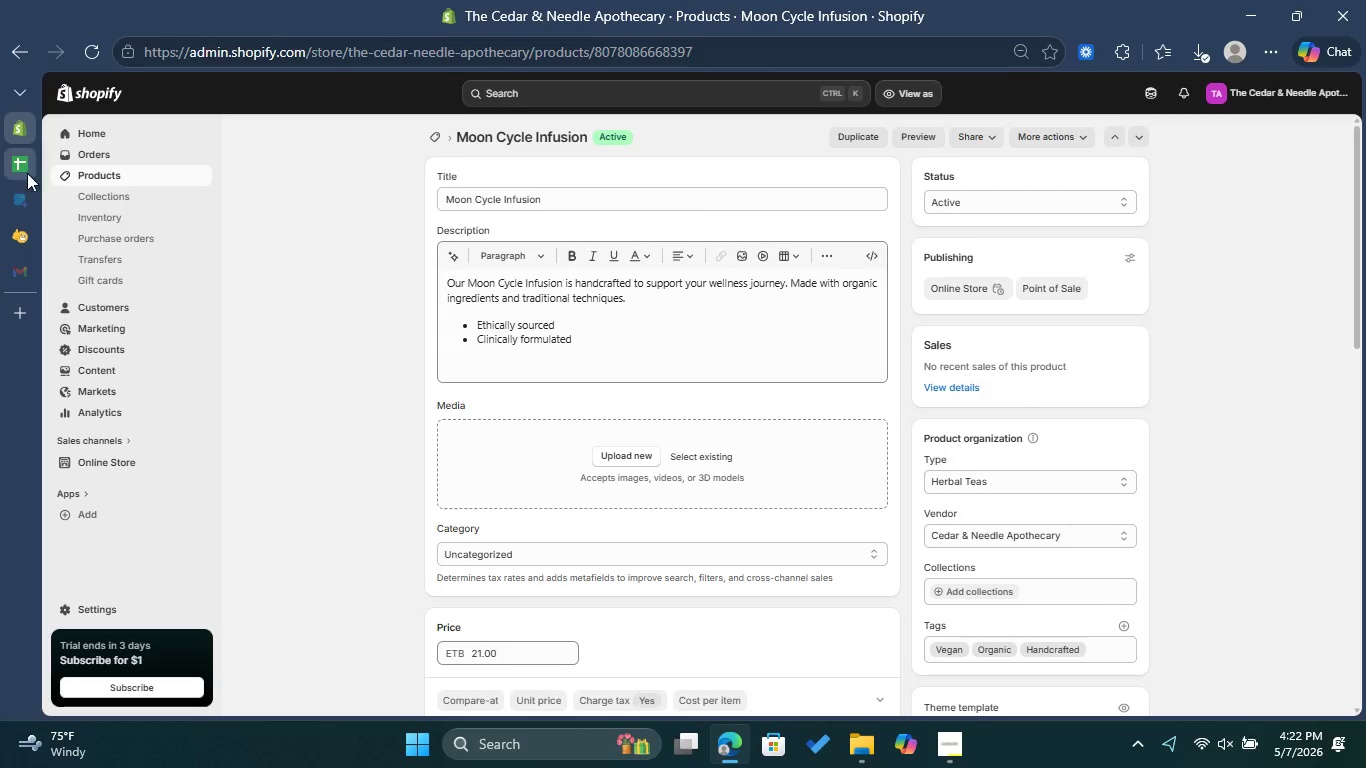 
left_click([20, 165])
 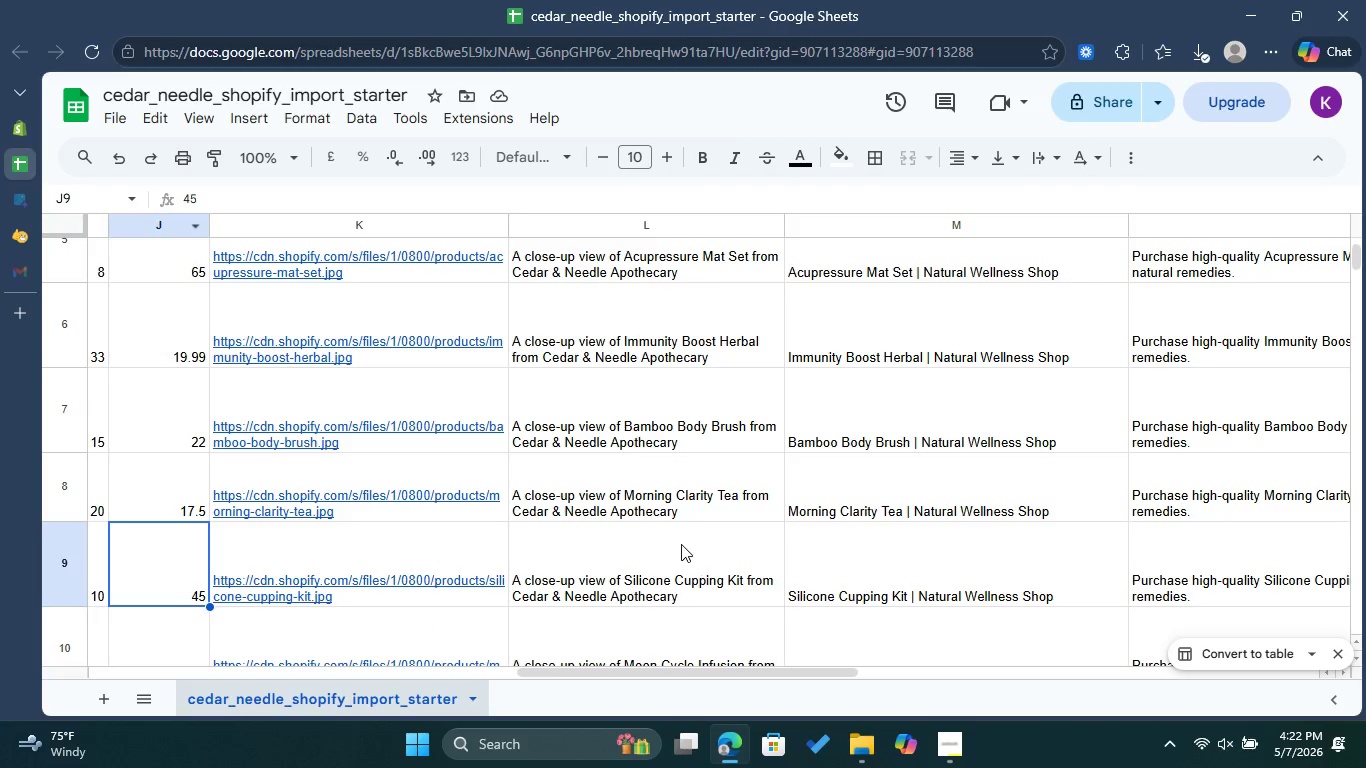 
left_click([679, 544])
 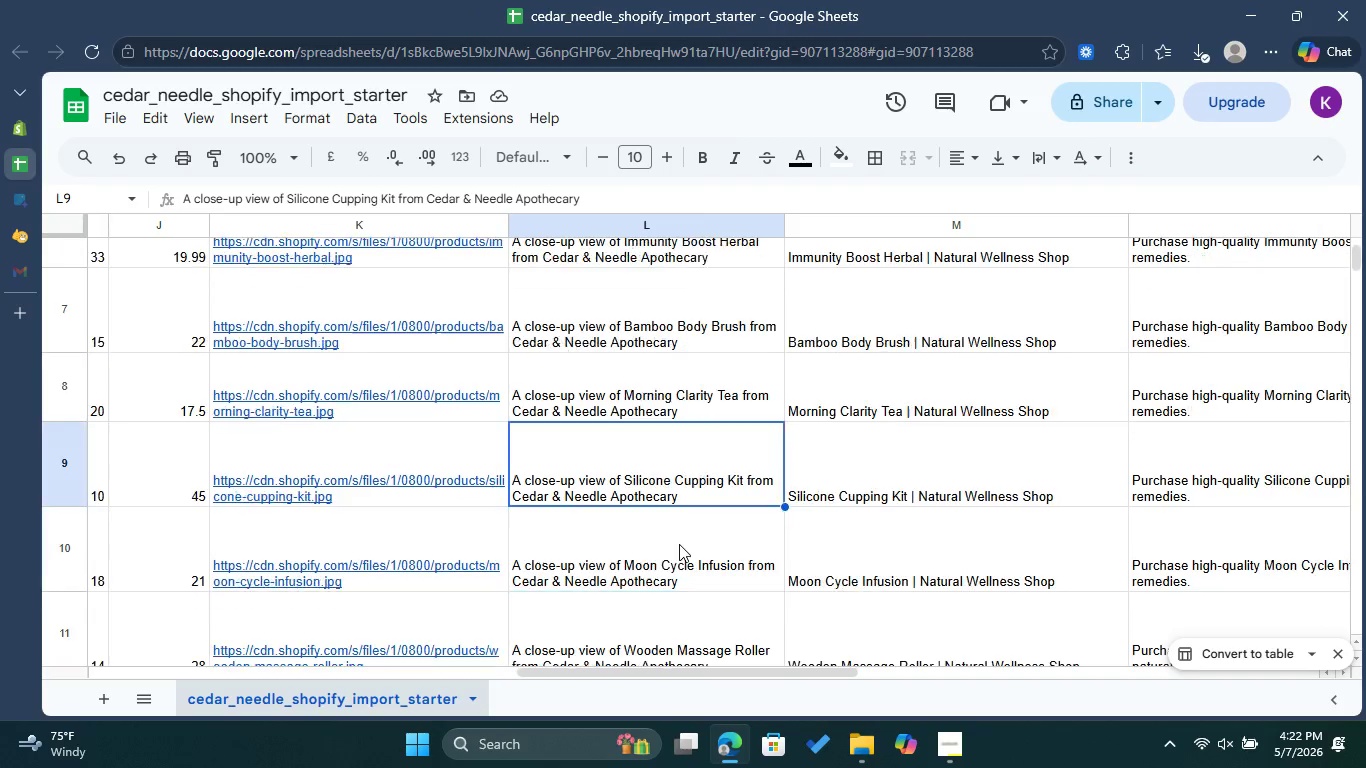 
scroll: coordinate [679, 544], scroll_direction: down, amount: 2.0
 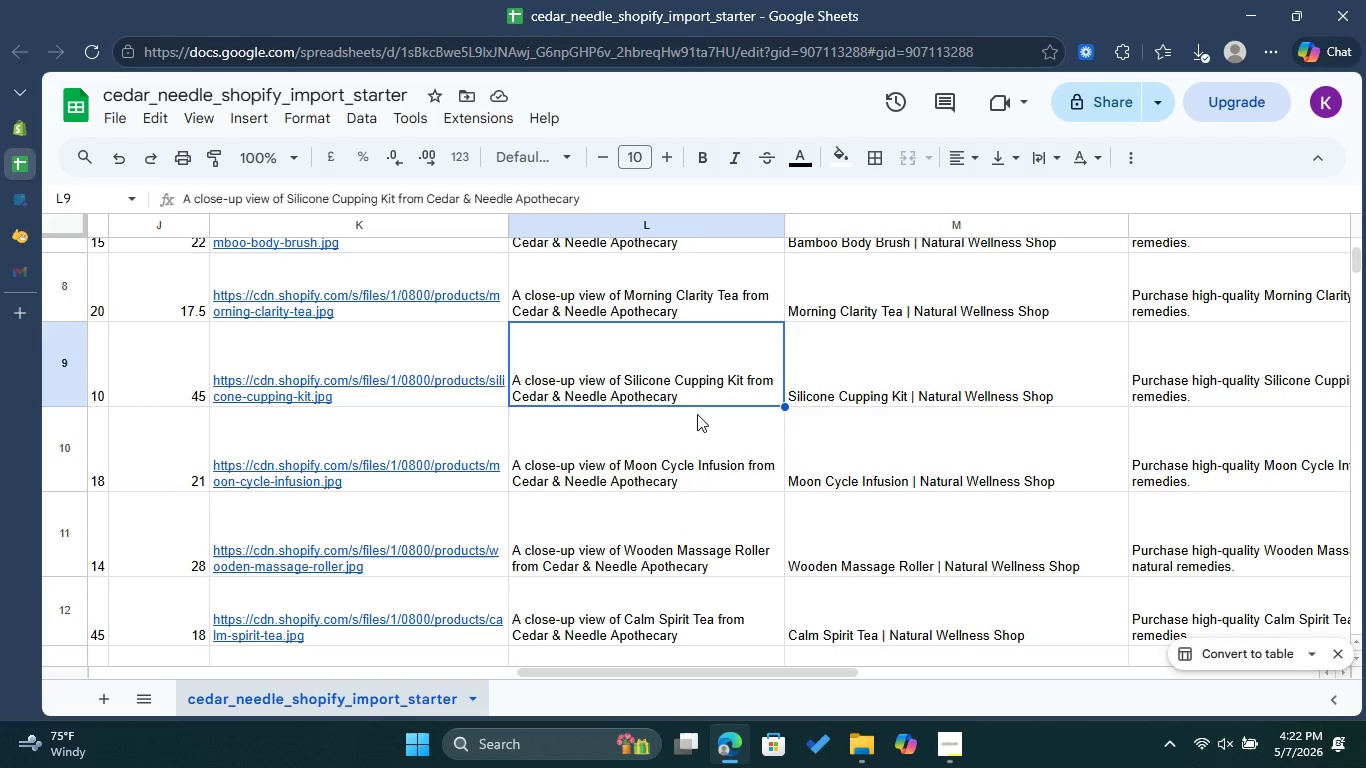 
double_click([690, 441])
 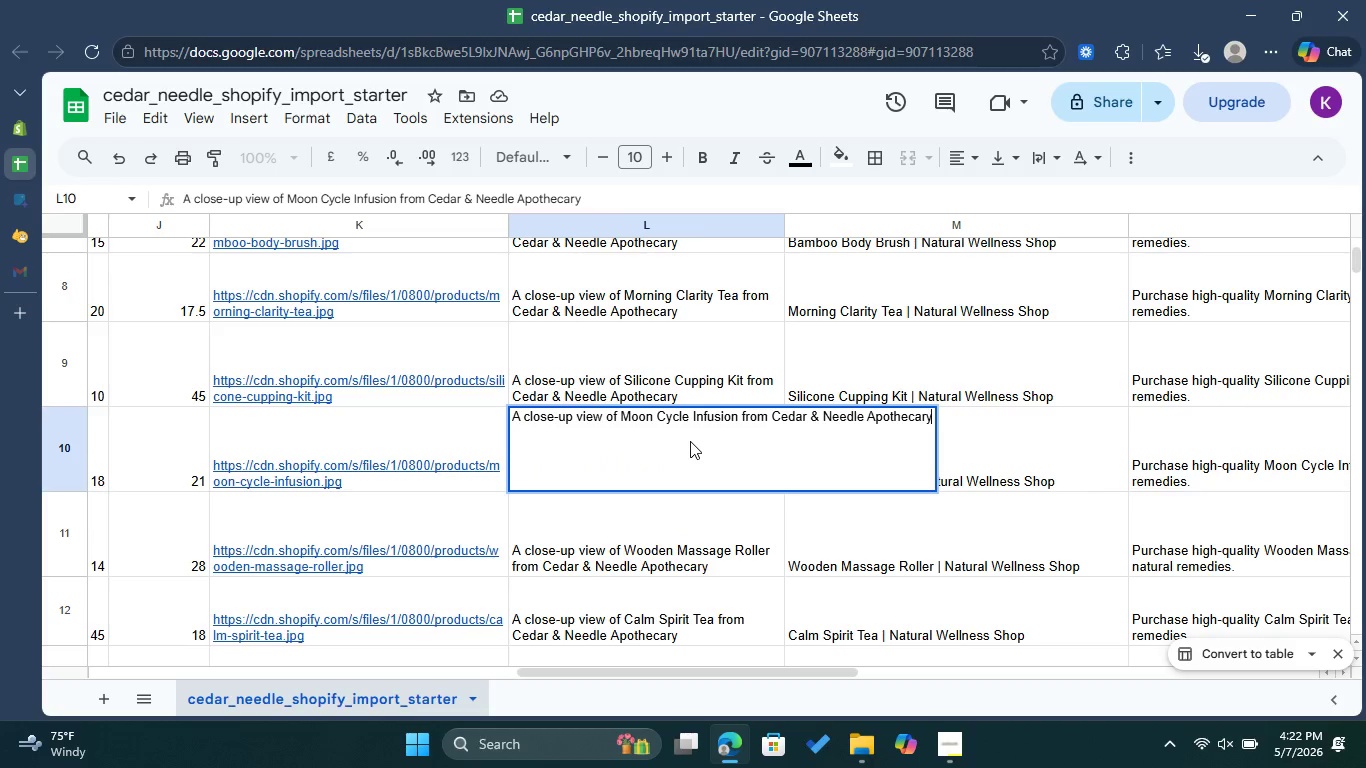 
key(Control+A)
 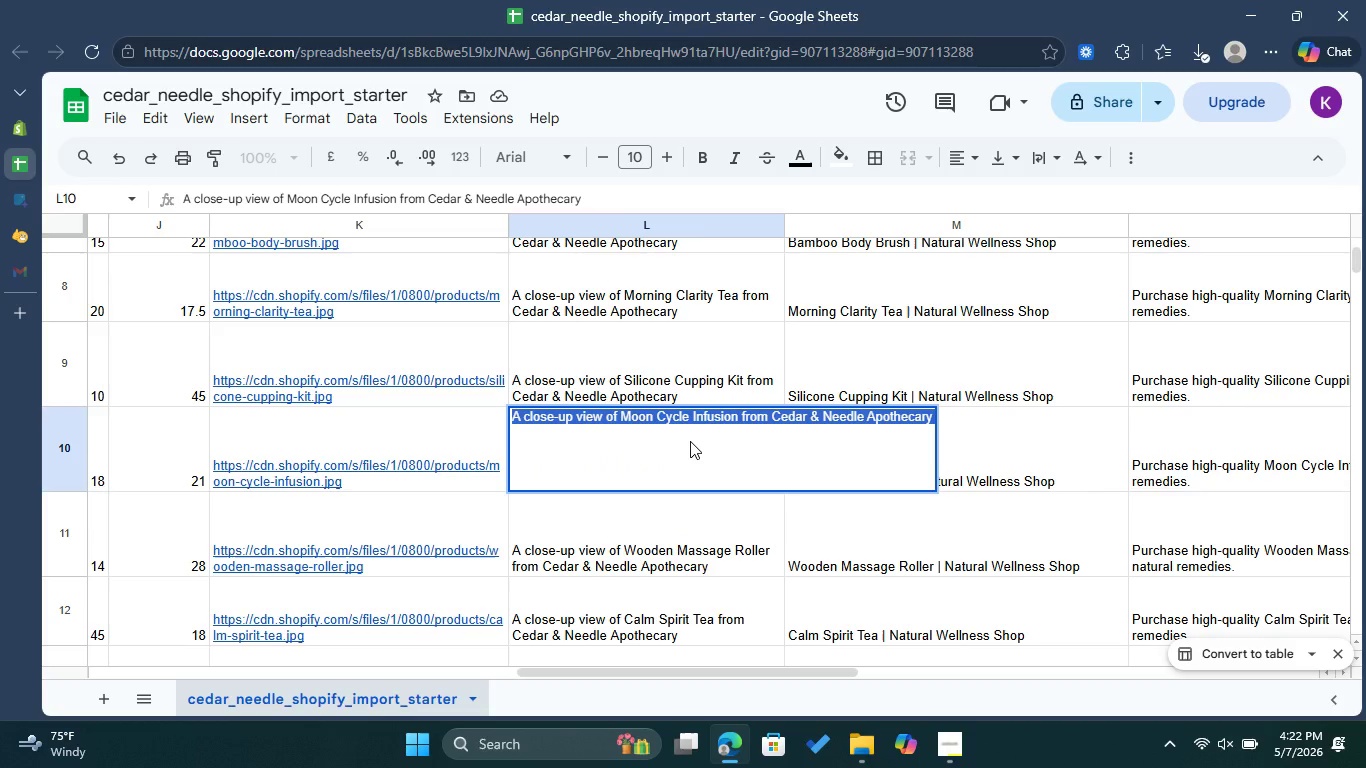 
key(Control+C)
 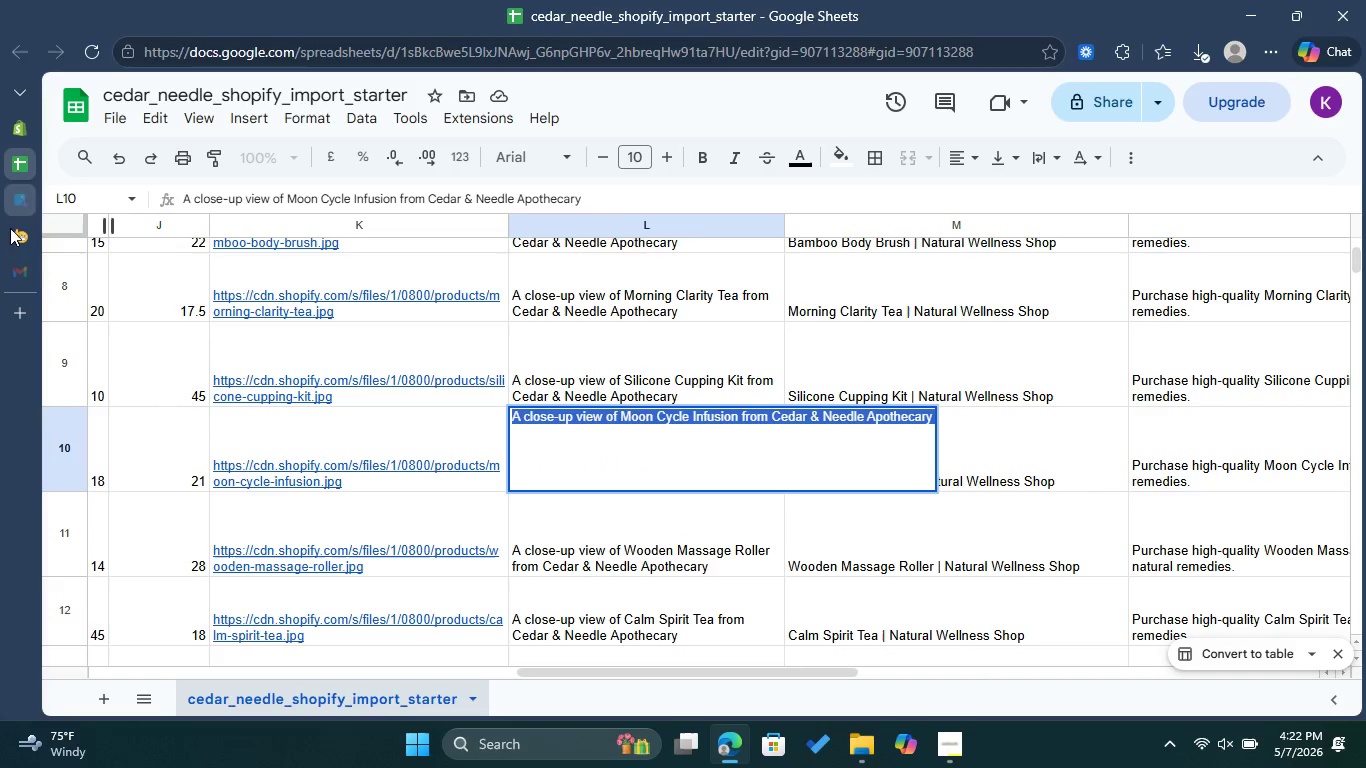 
left_click([16, 233])
 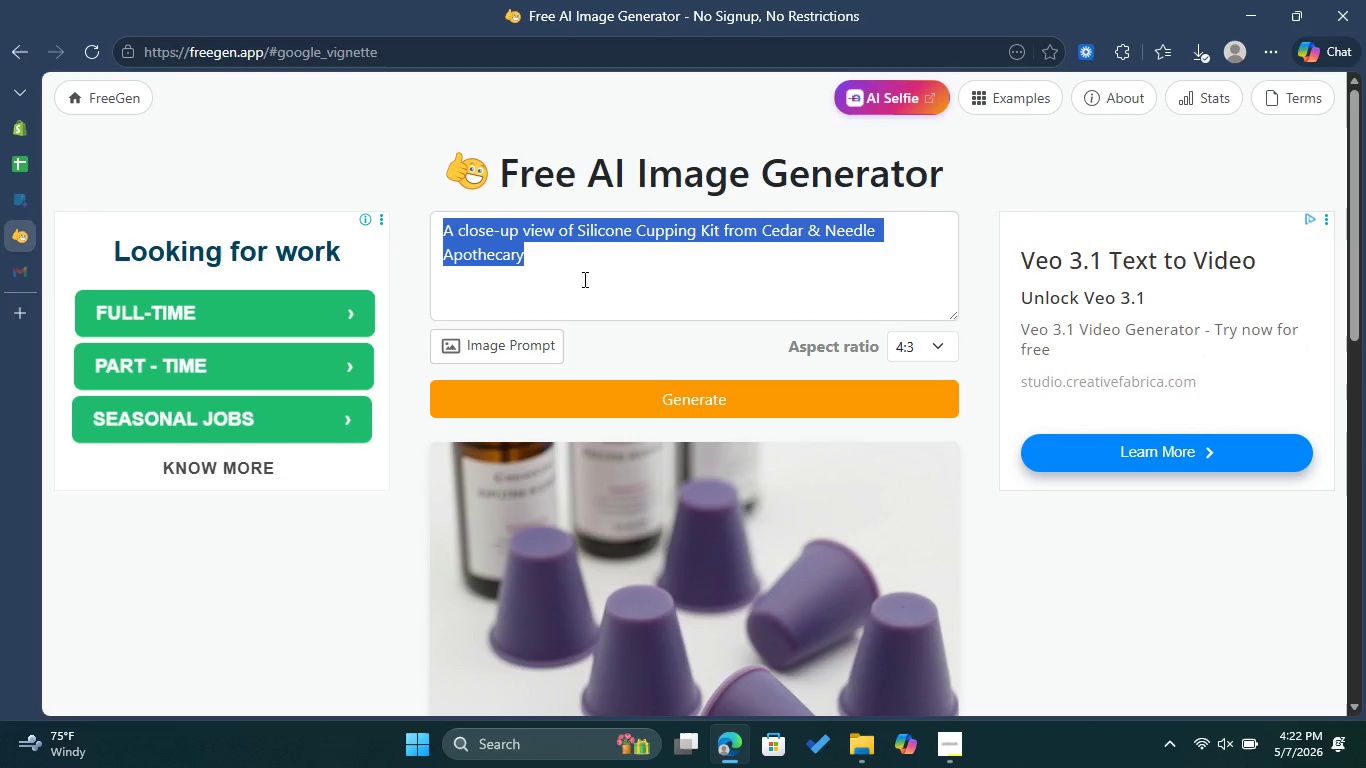 
key(Control+V)
 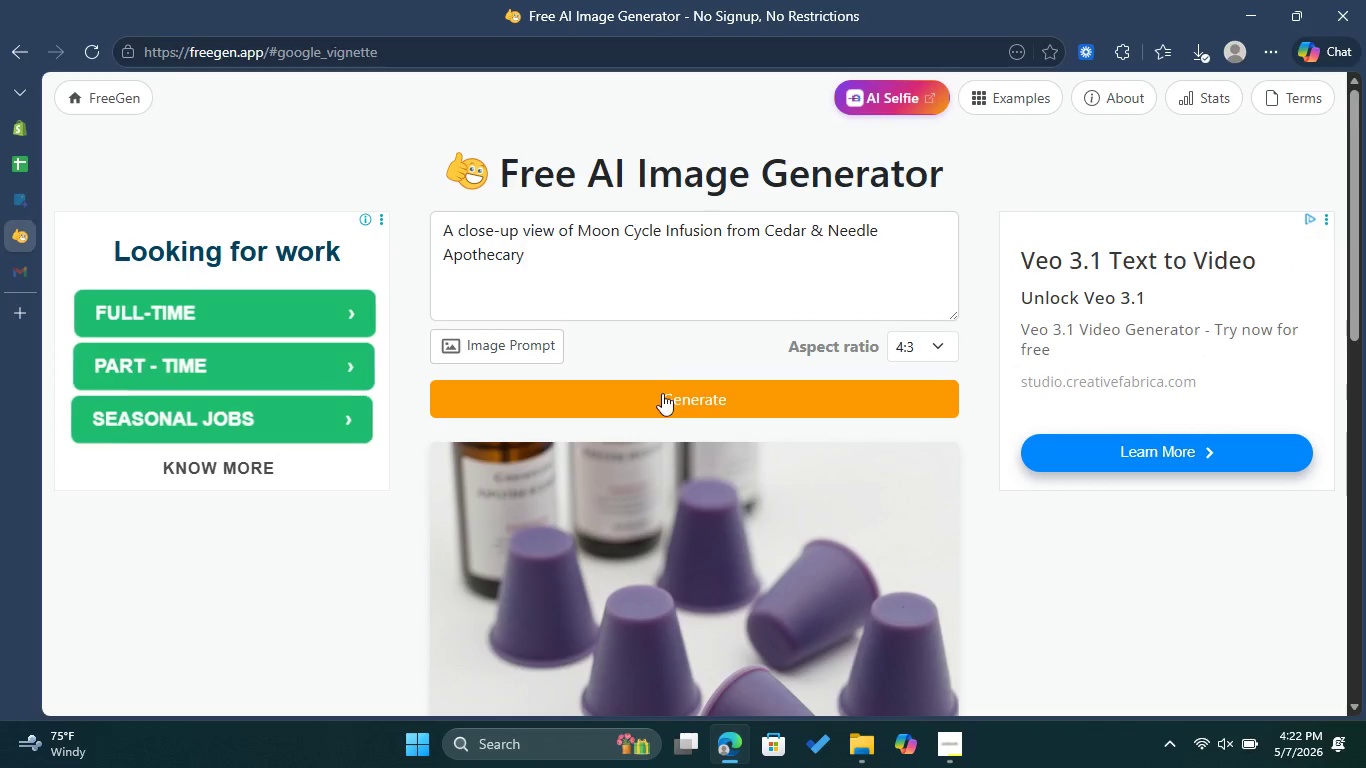 
left_click([664, 395])
 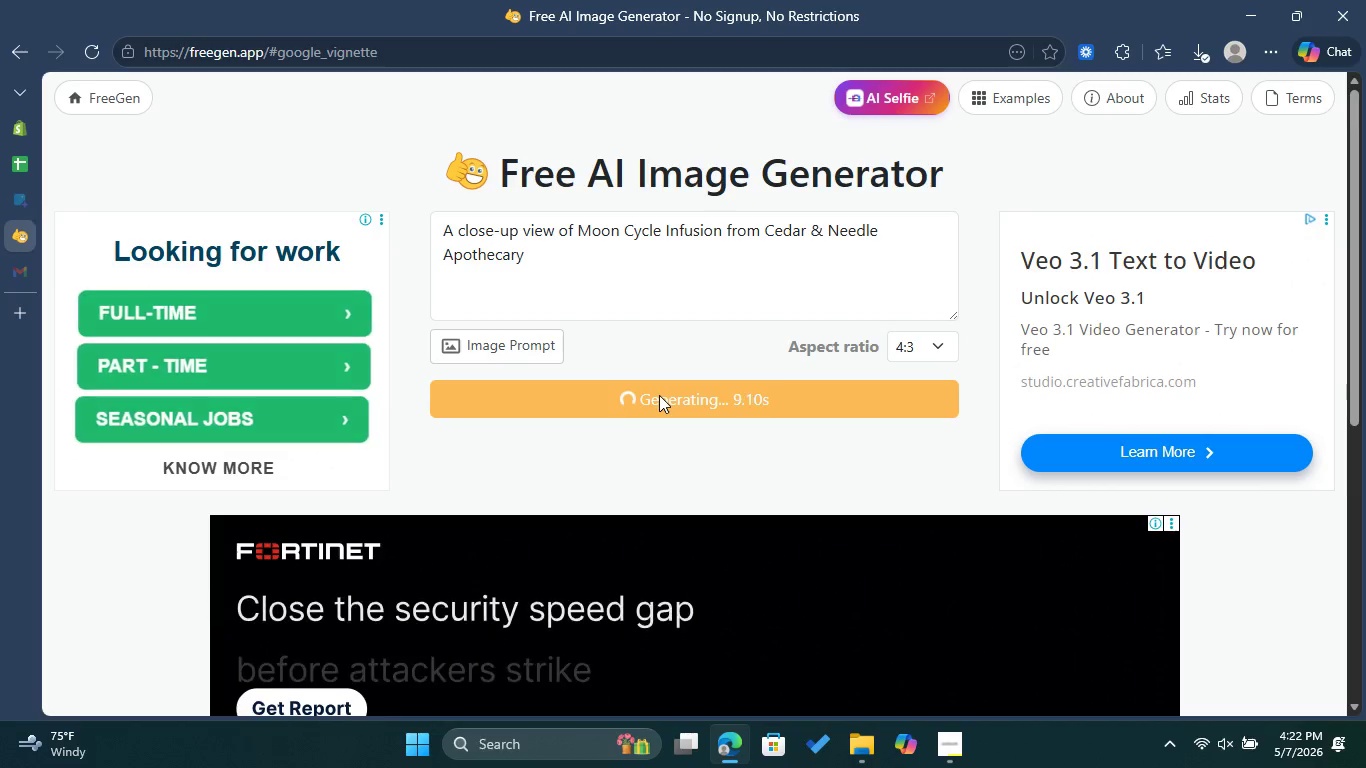 
wait(14.3)
 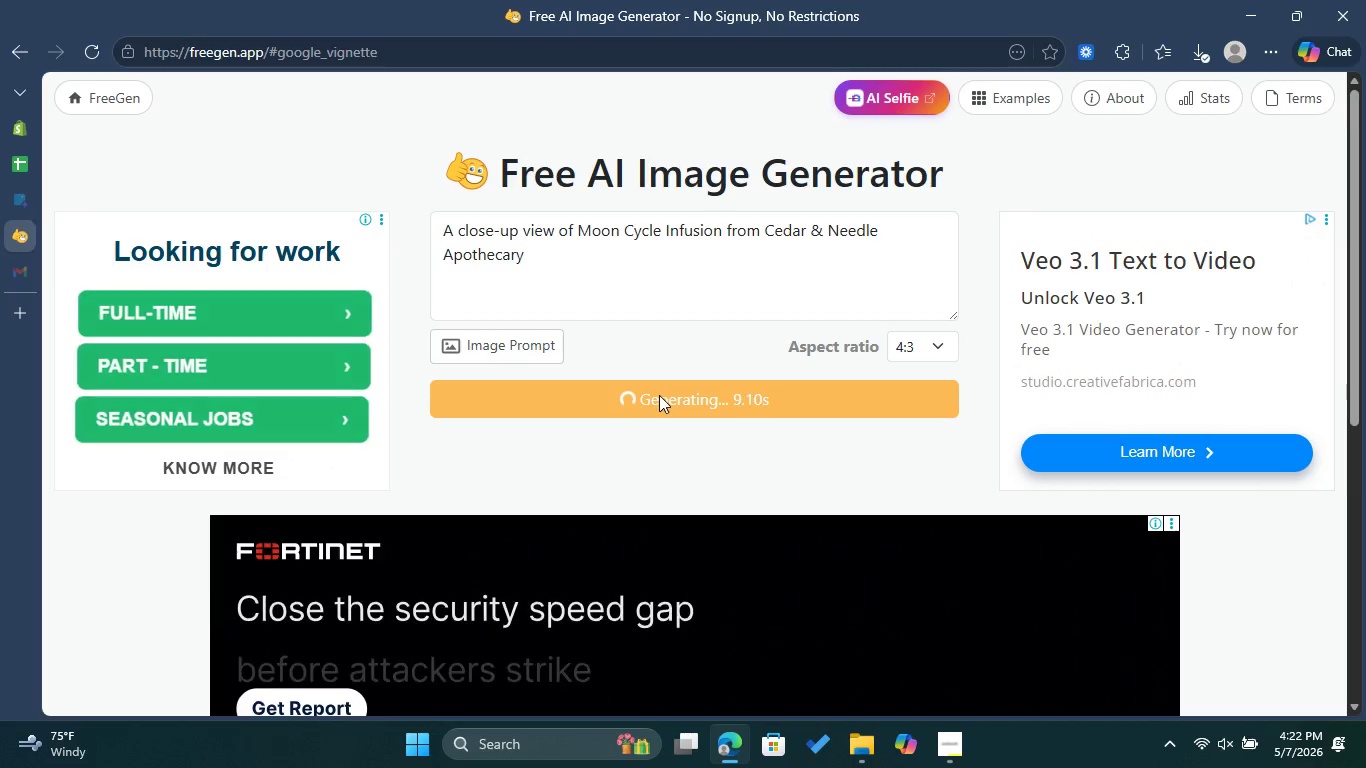 
scroll: coordinate [720, 468], scroll_direction: down, amount: 3.0
 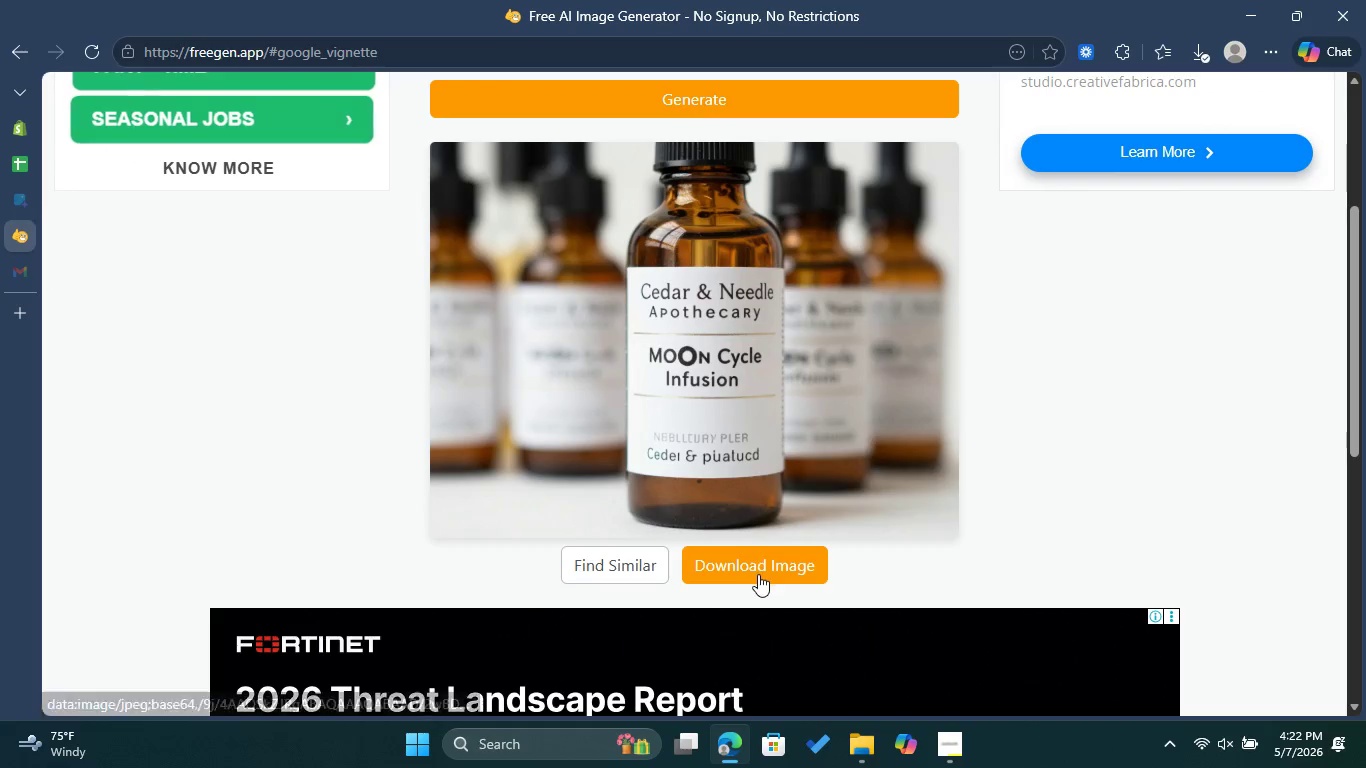 
left_click([758, 574])
 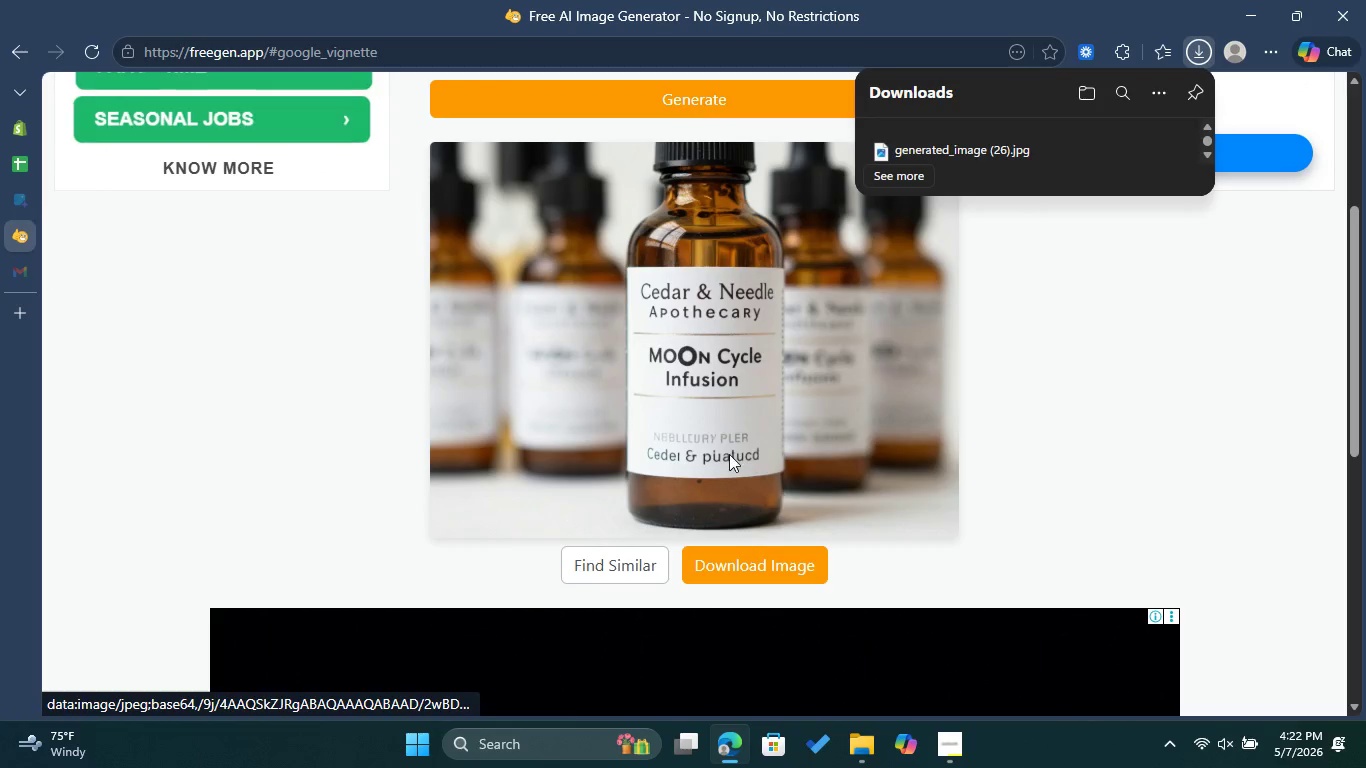 
scroll: coordinate [673, 427], scroll_direction: up, amount: 4.0
 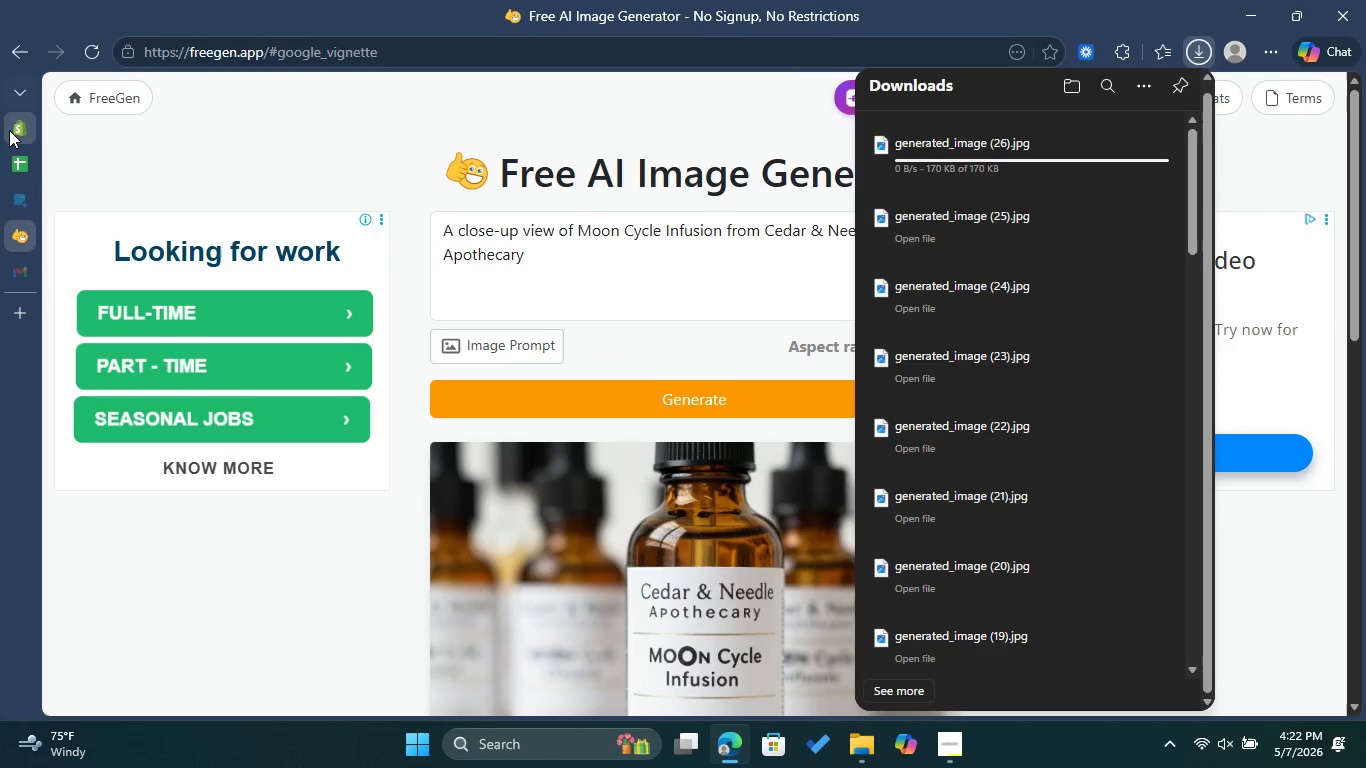 
left_click([9, 130])
 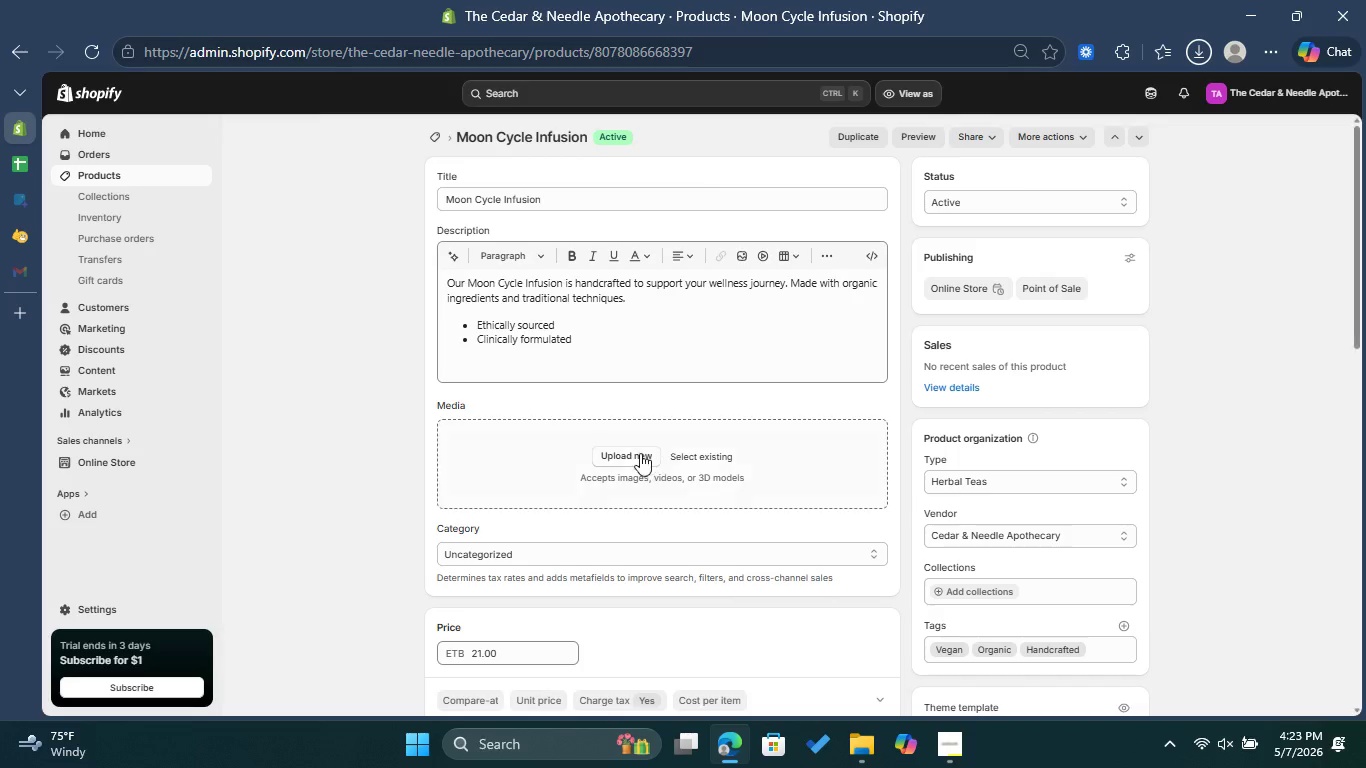 
left_click([637, 454])
 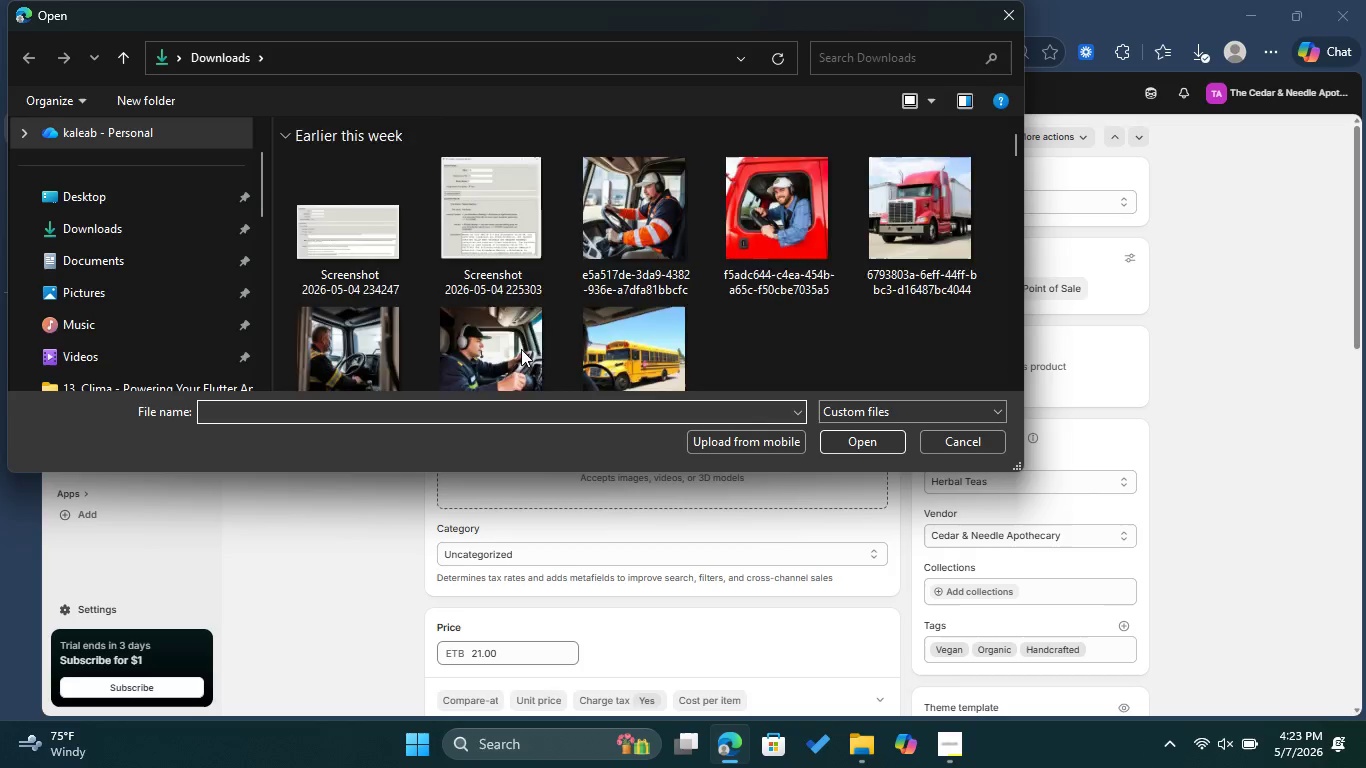 
left_click([366, 260])
 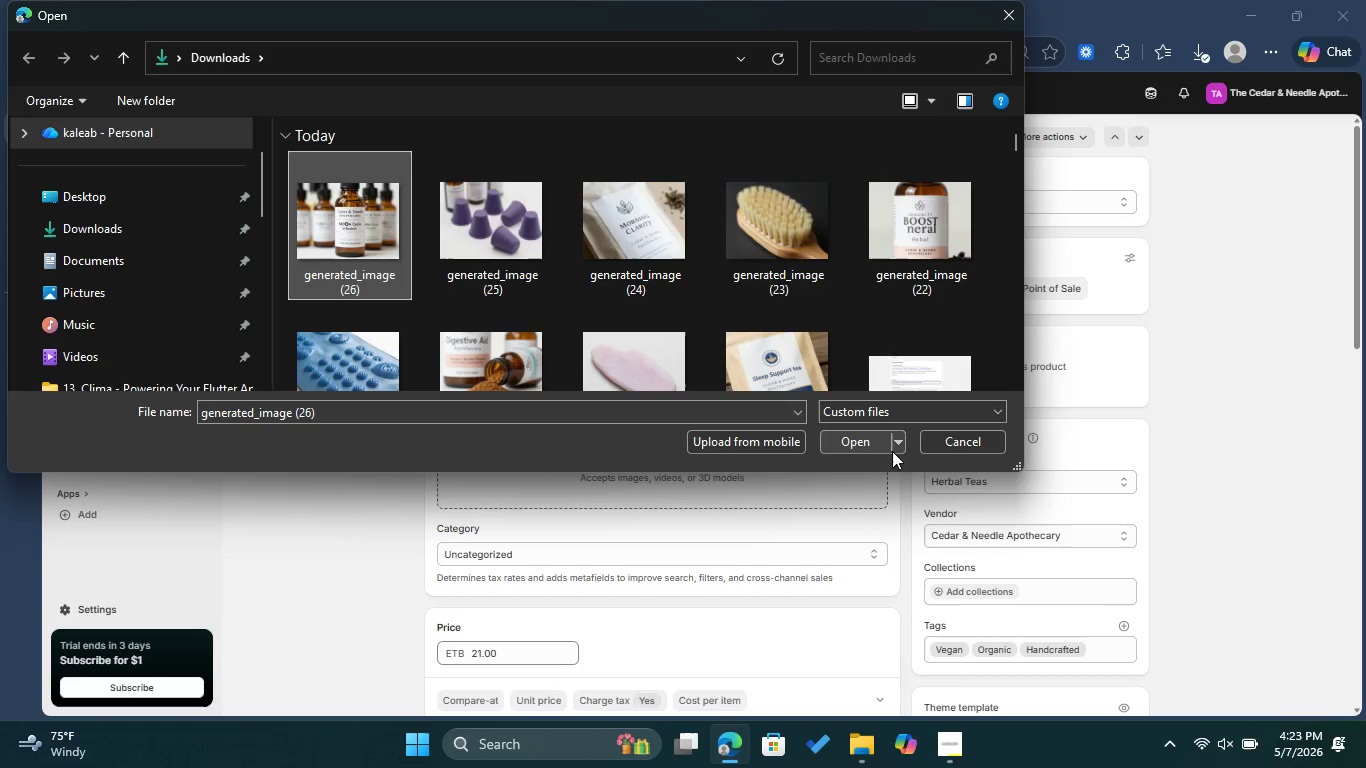 
left_click([866, 442])
 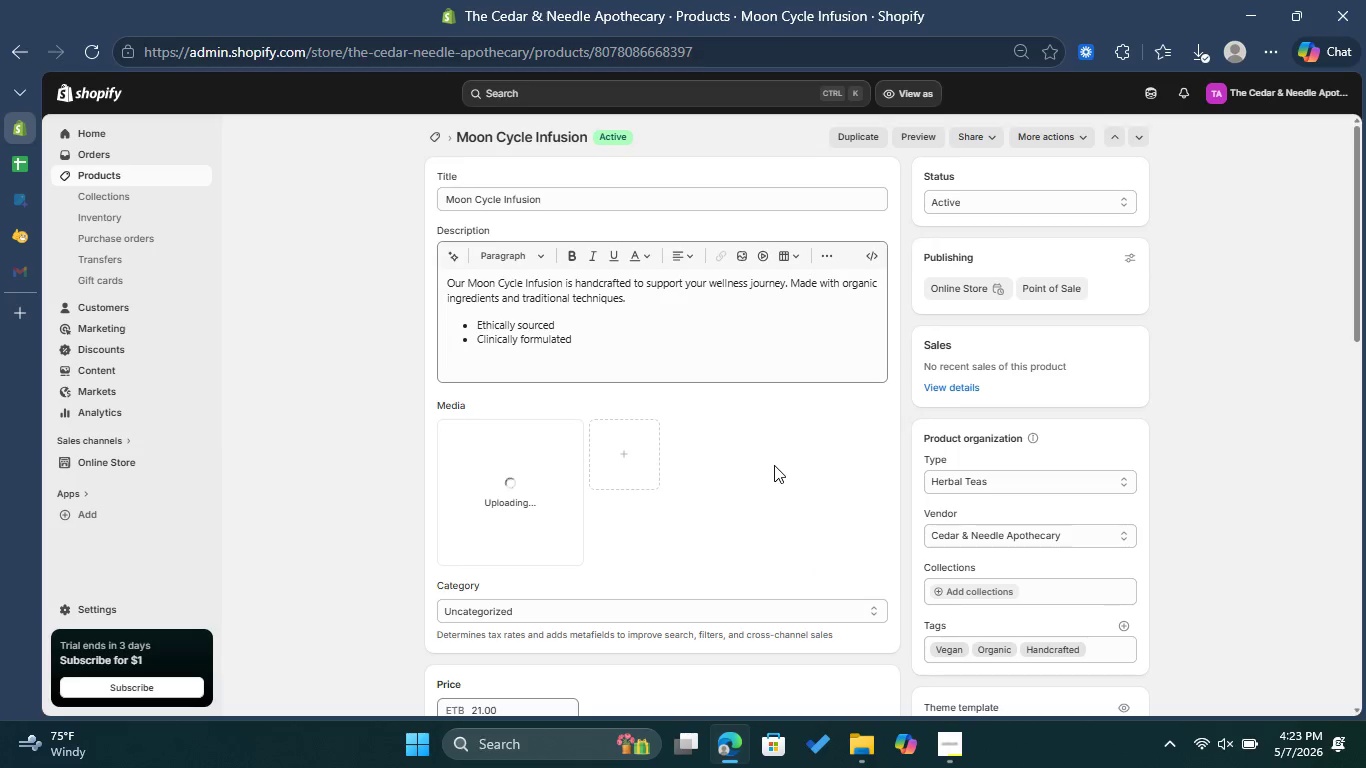 
wait(10.64)
 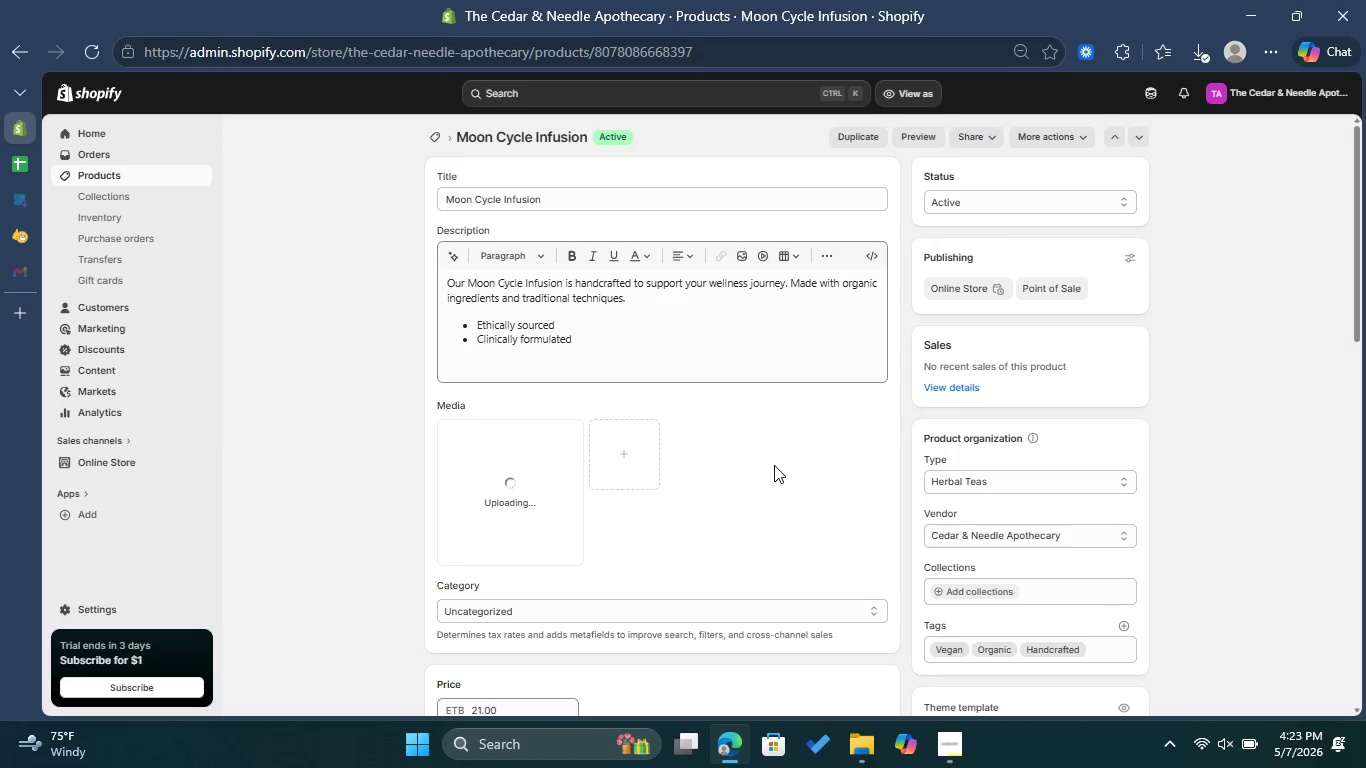 
left_click([556, 496])
 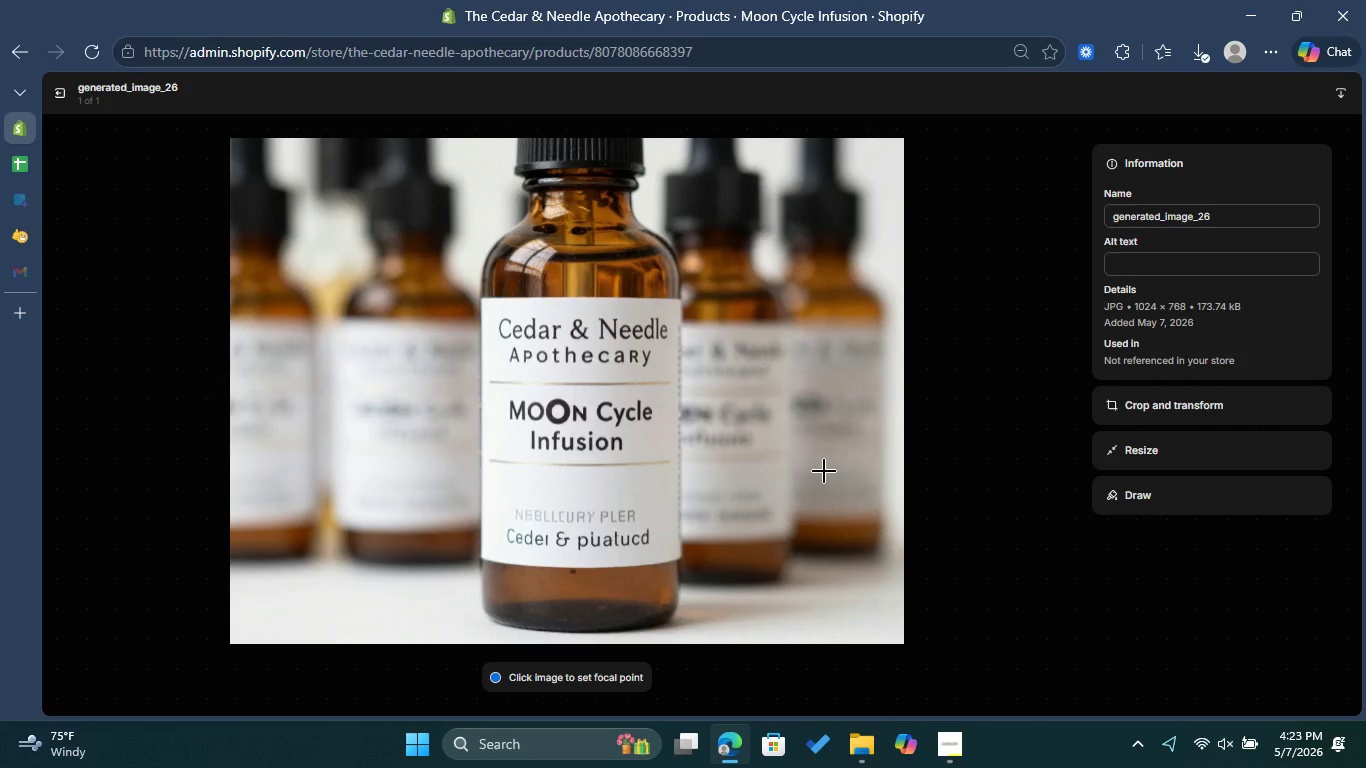 
left_click([1143, 264])
 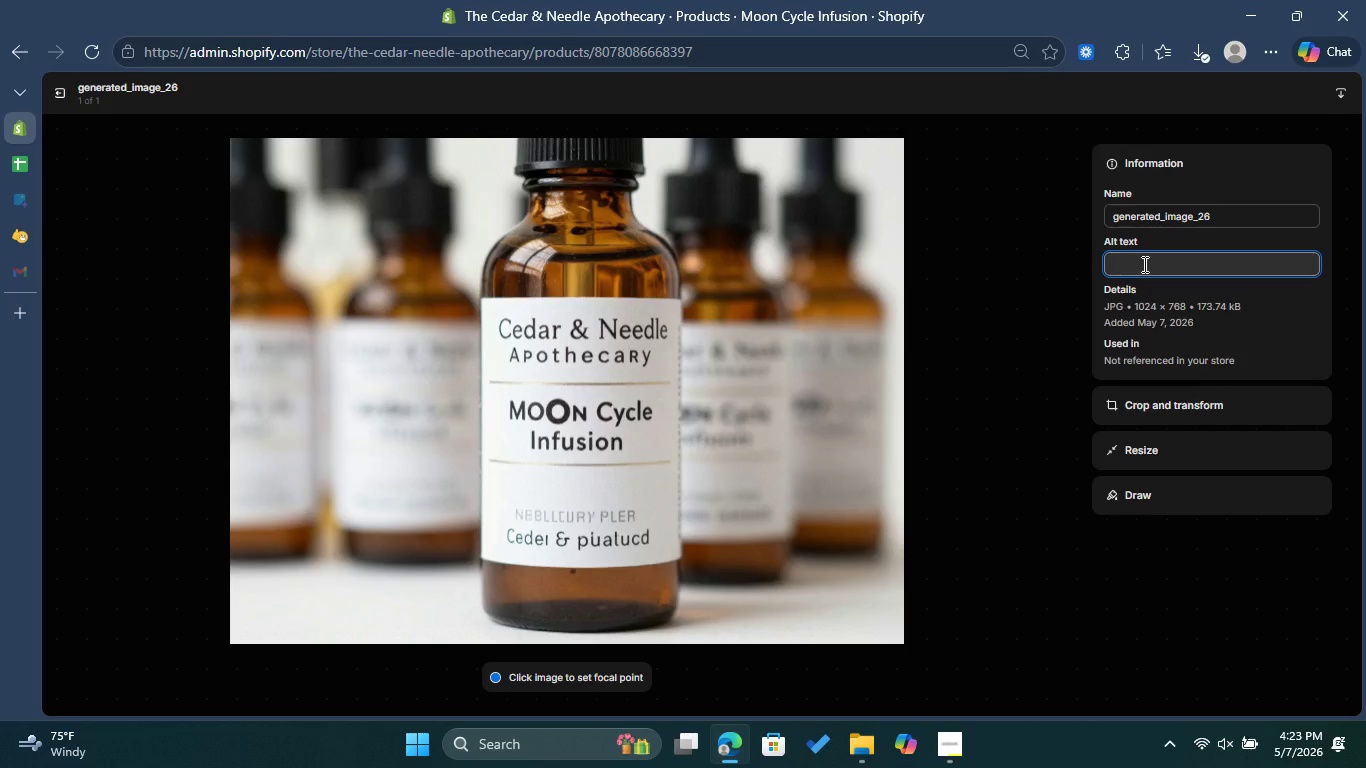 
key(Control+V)
 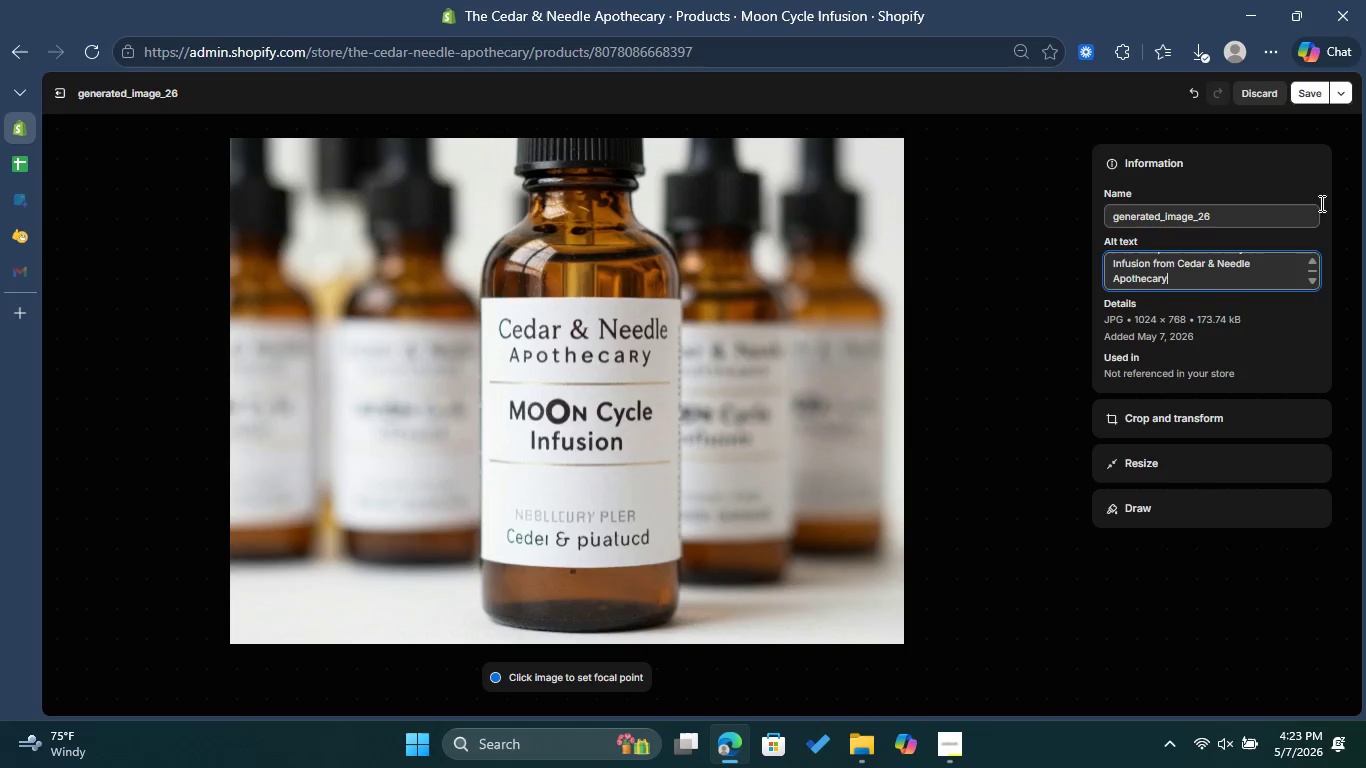 
scroll: coordinate [1232, 268], scroll_direction: up, amount: 4.0
 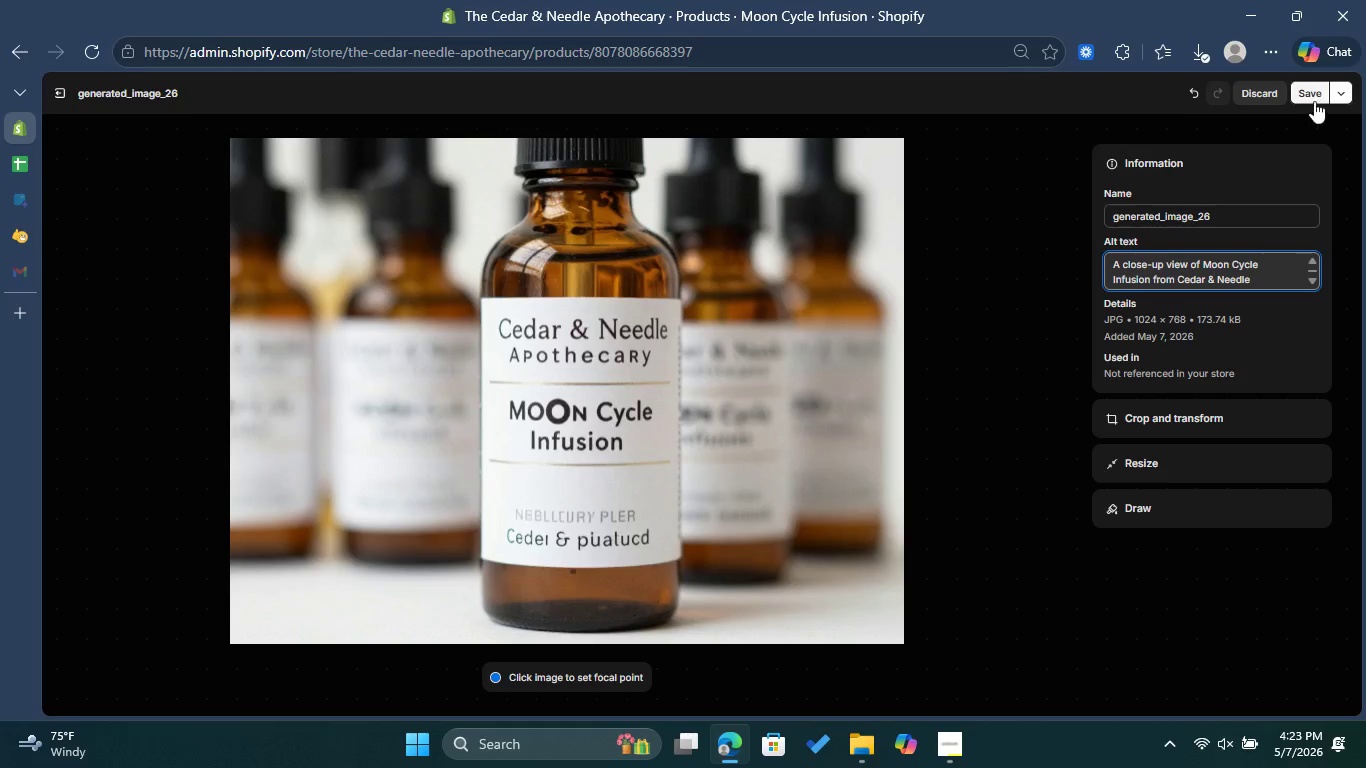 
left_click([1315, 94])
 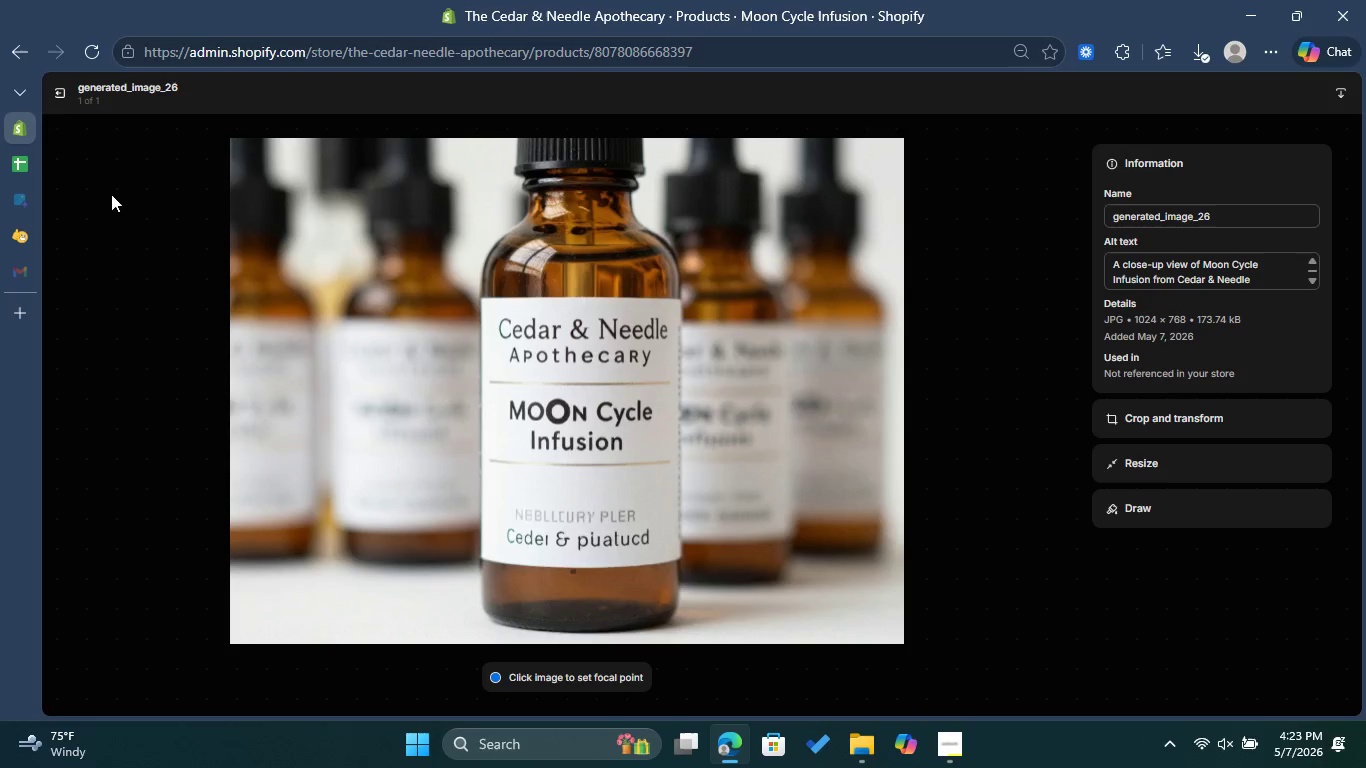 
left_click([68, 97])
 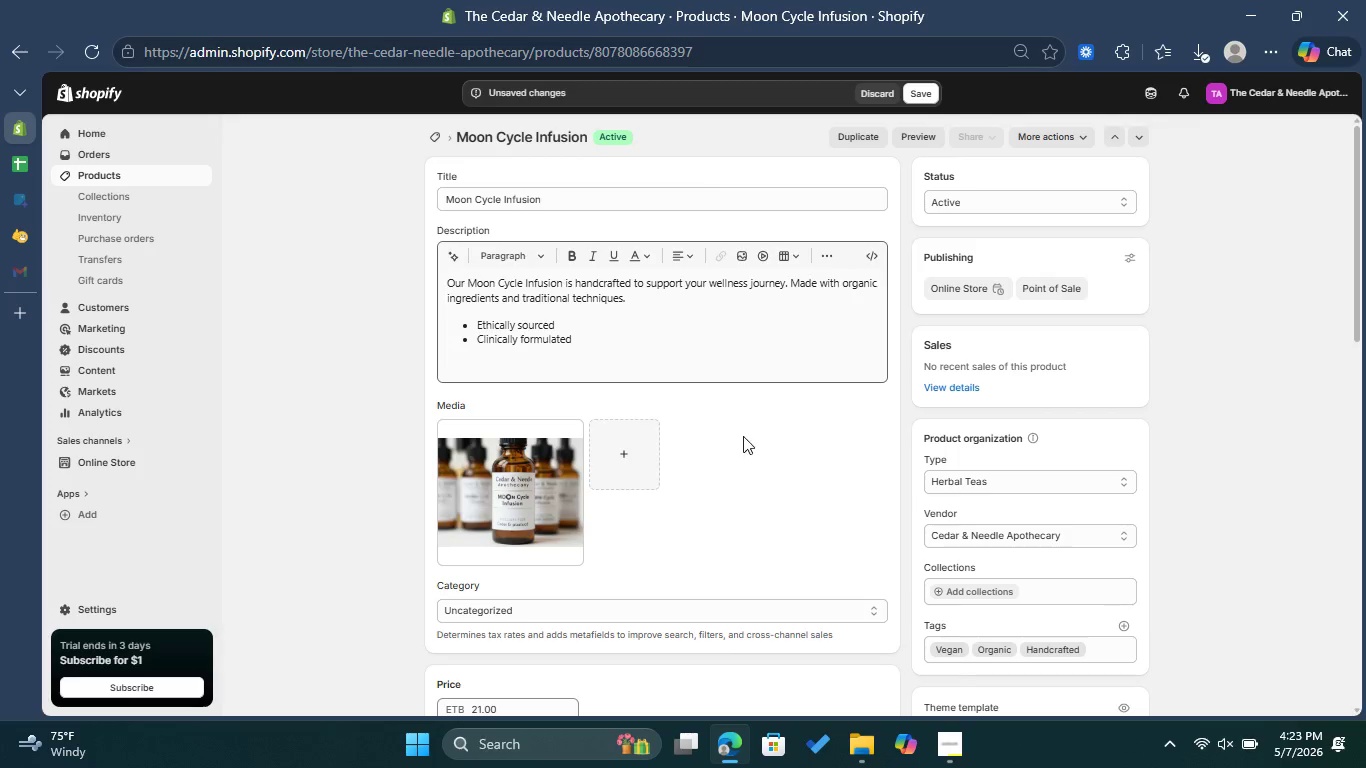 
scroll: coordinate [788, 453], scroll_direction: down, amount: 1.0
 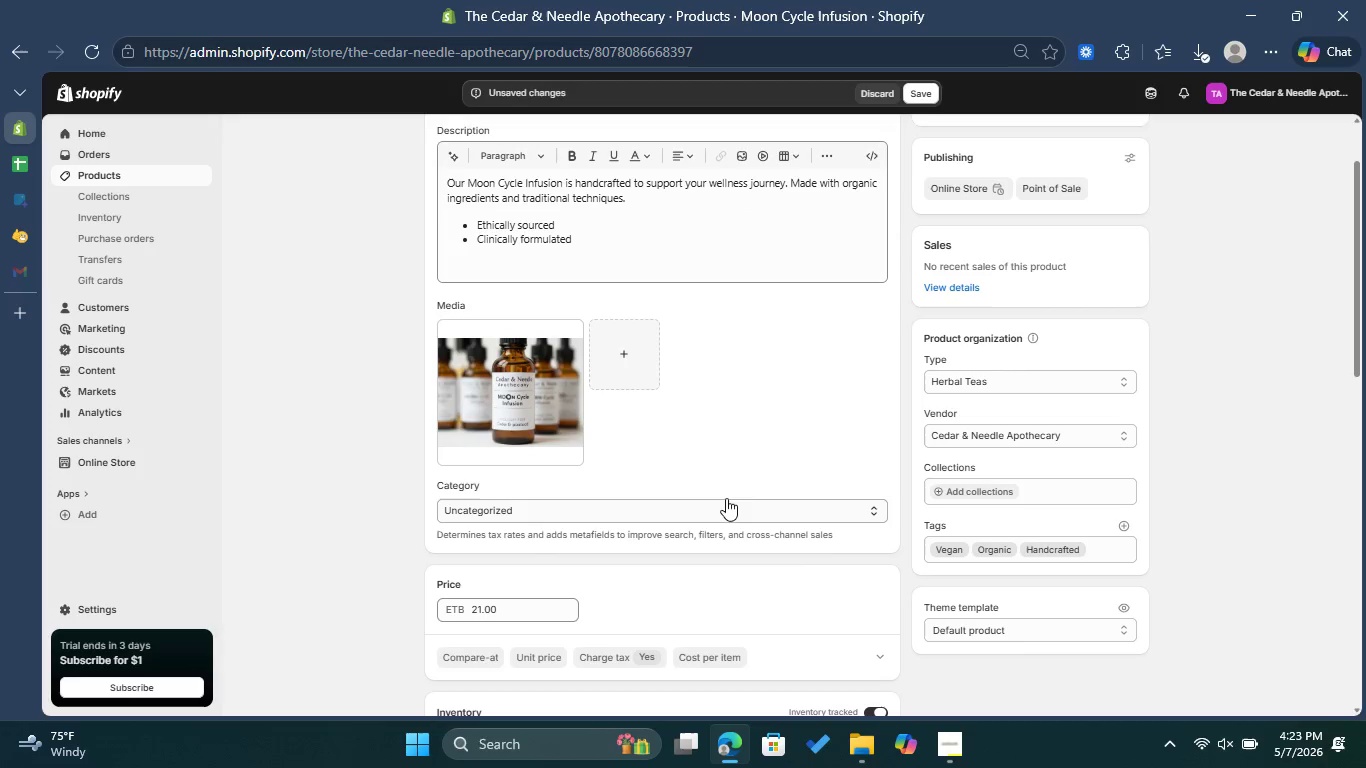 
left_click([724, 510])
 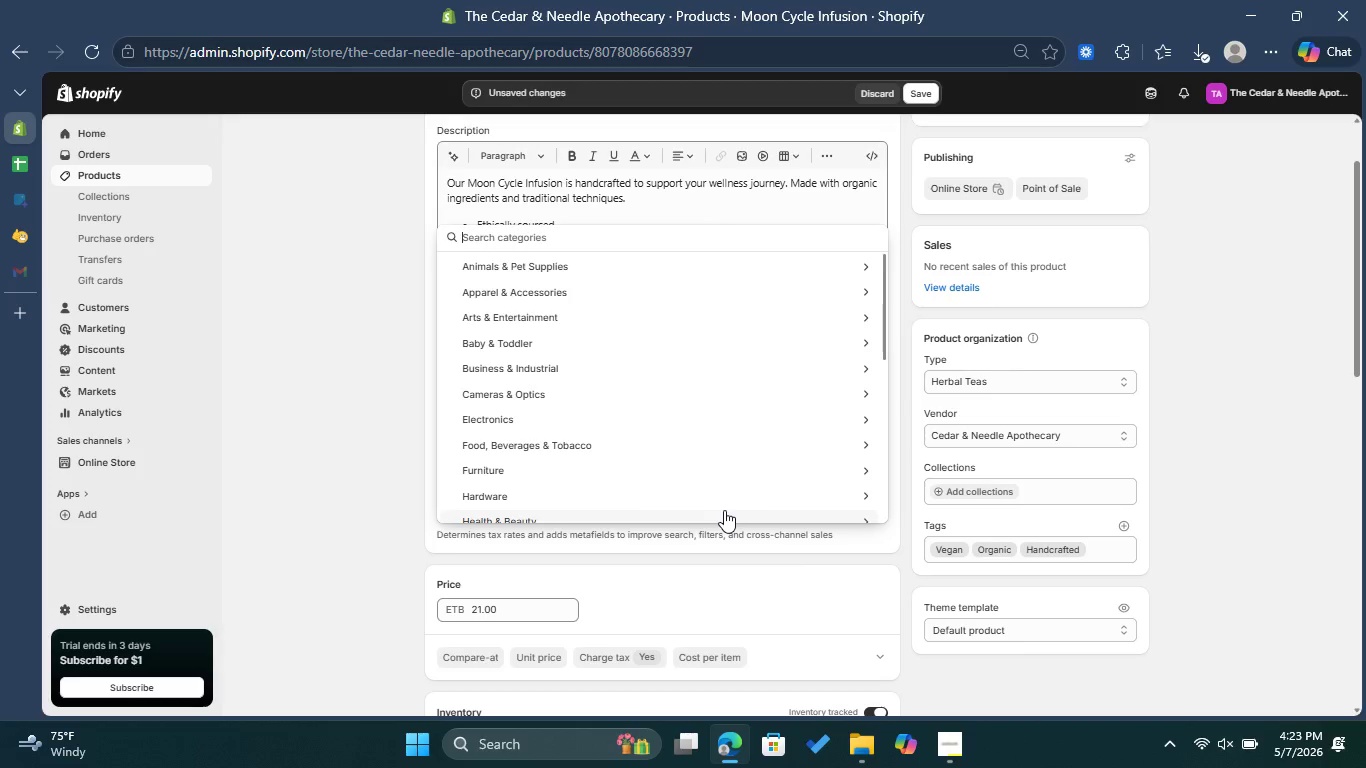 
type(Tea)
 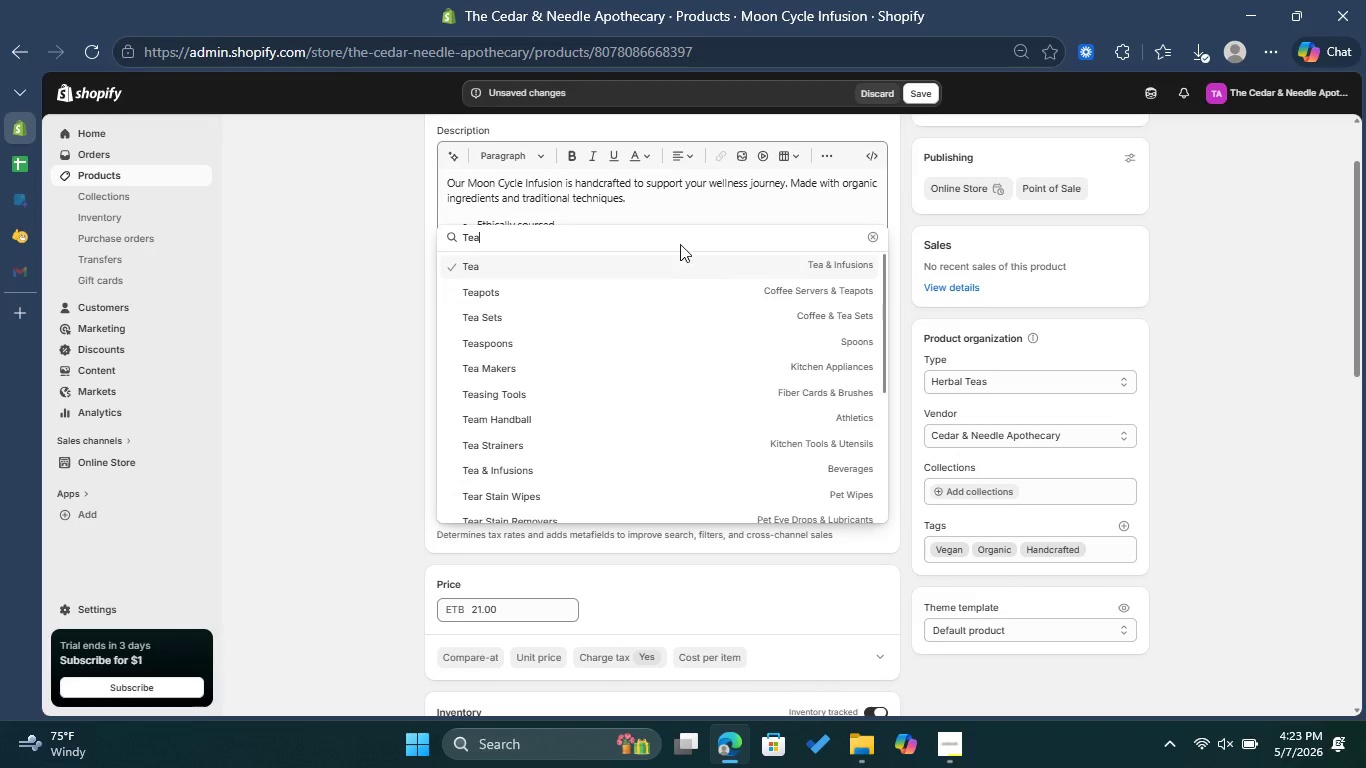 
left_click([681, 266])
 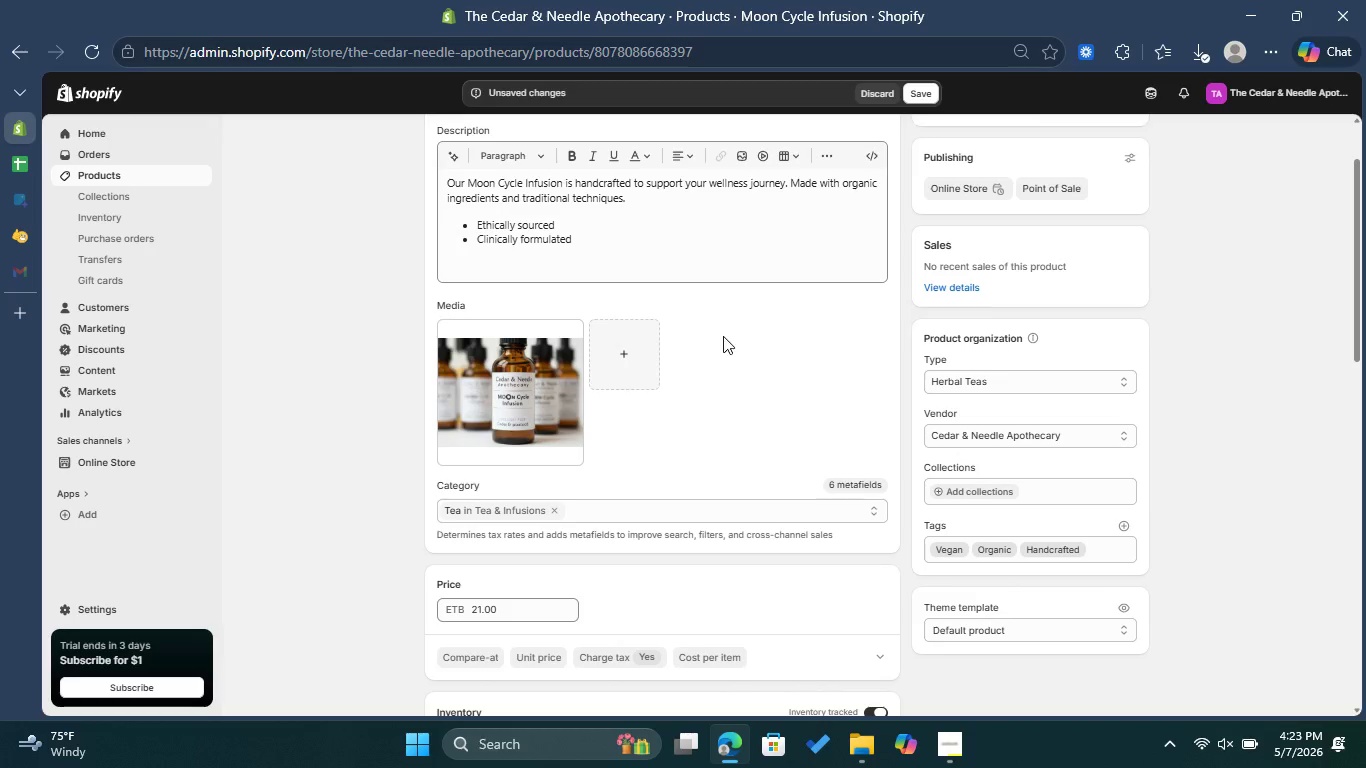 
scroll: coordinate [732, 337], scroll_direction: up, amount: 2.0
 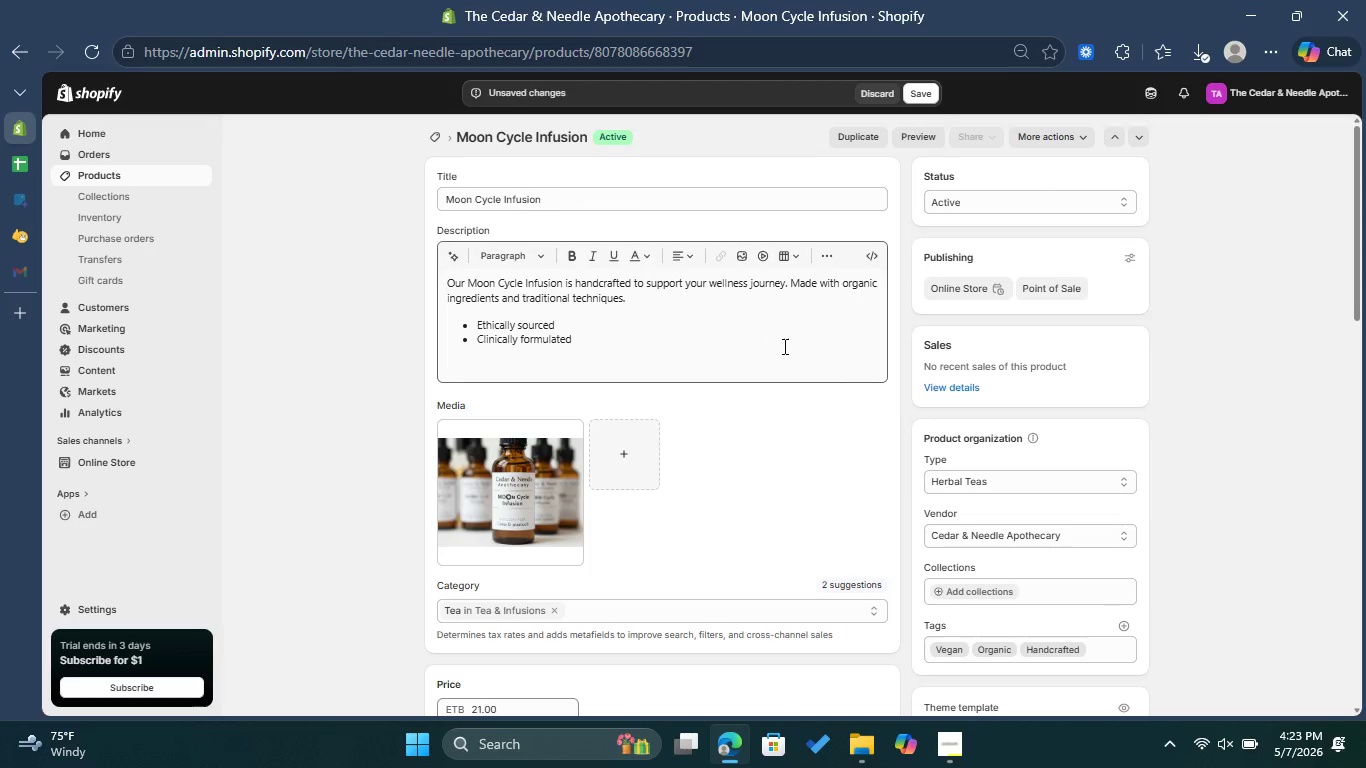 
scroll: coordinate [791, 368], scroll_direction: down, amount: 12.0
 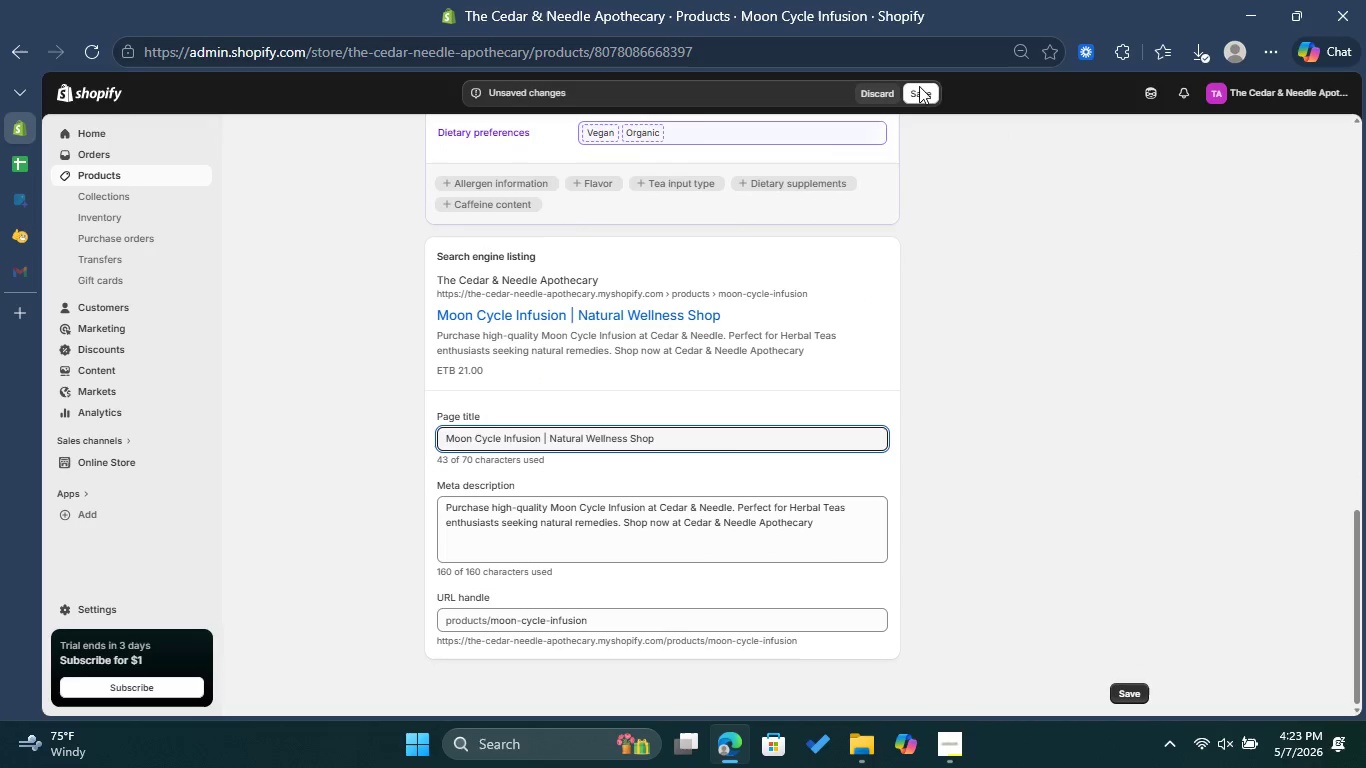 
left_click([922, 95])
 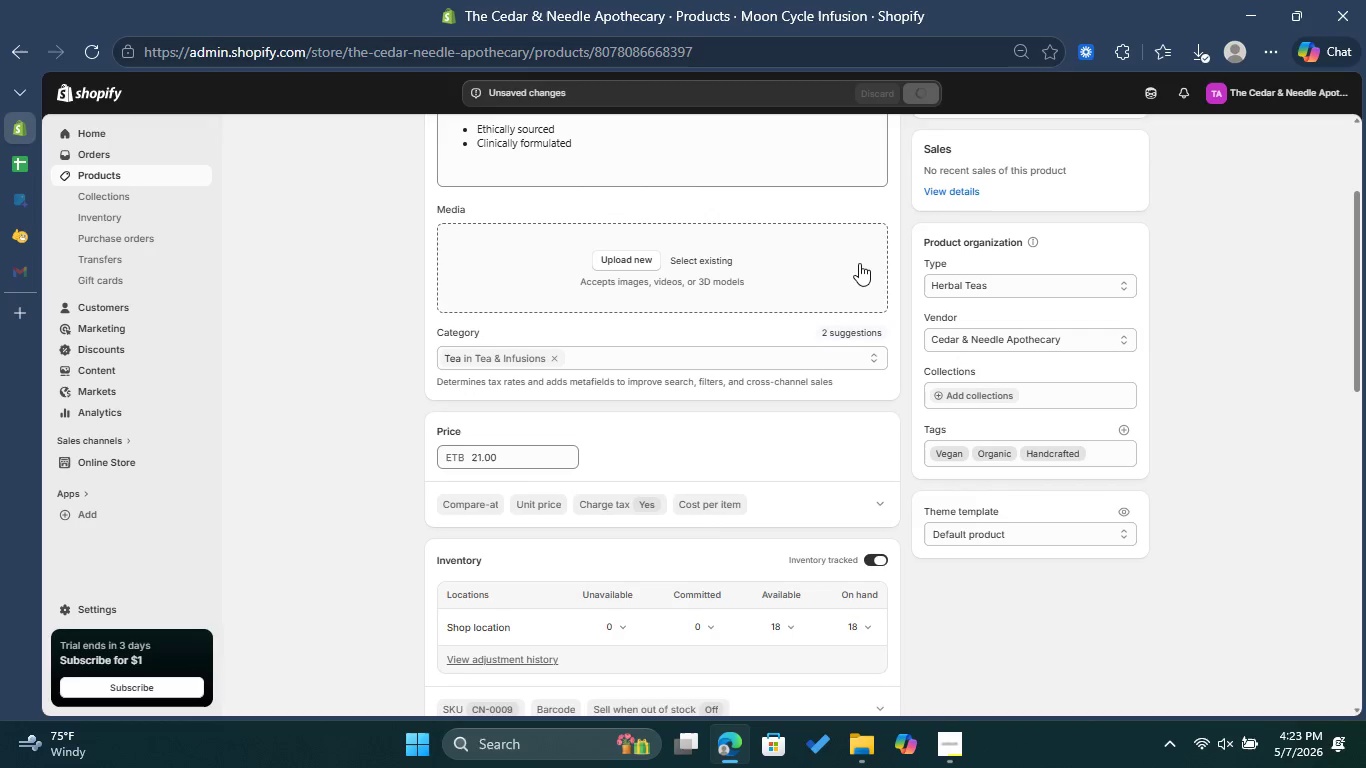 
wait(5.72)
 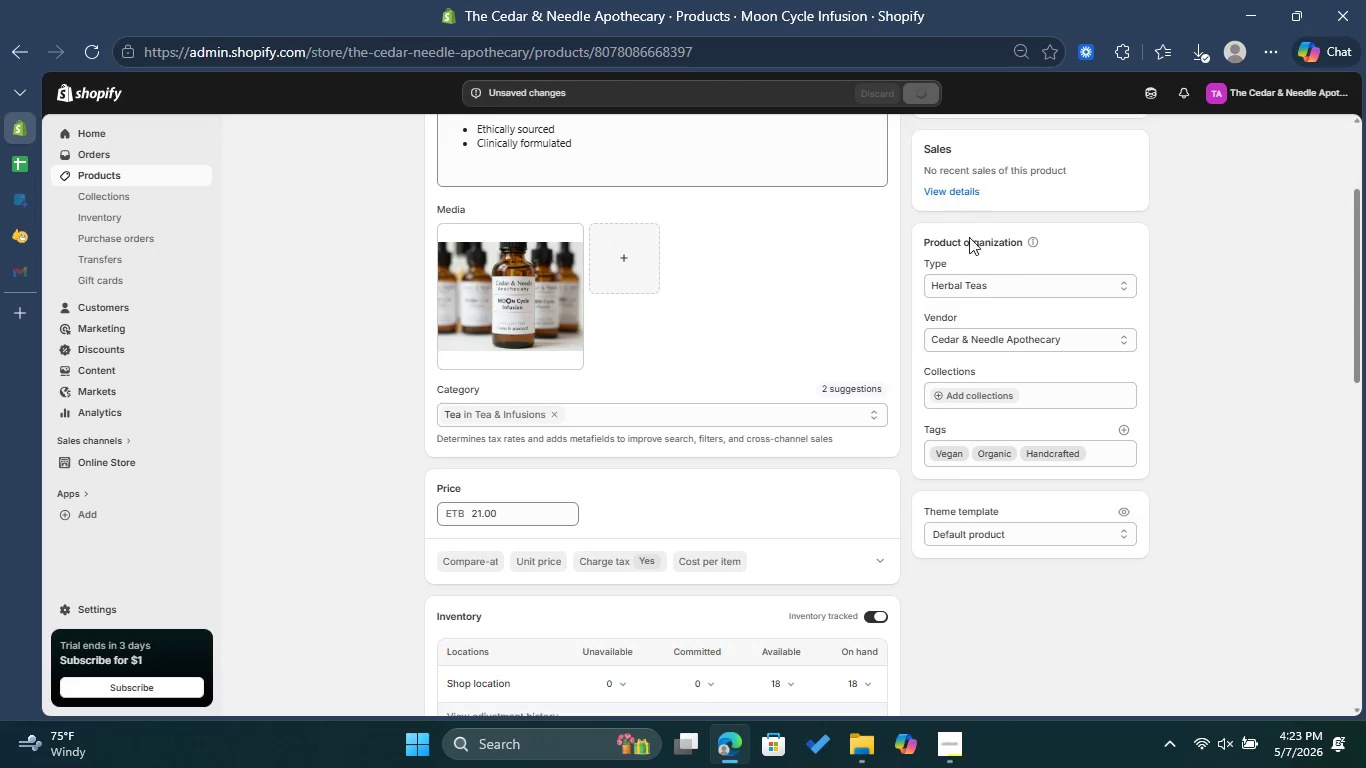 
scroll: coordinate [840, 264], scroll_direction: up, amount: 1.0
 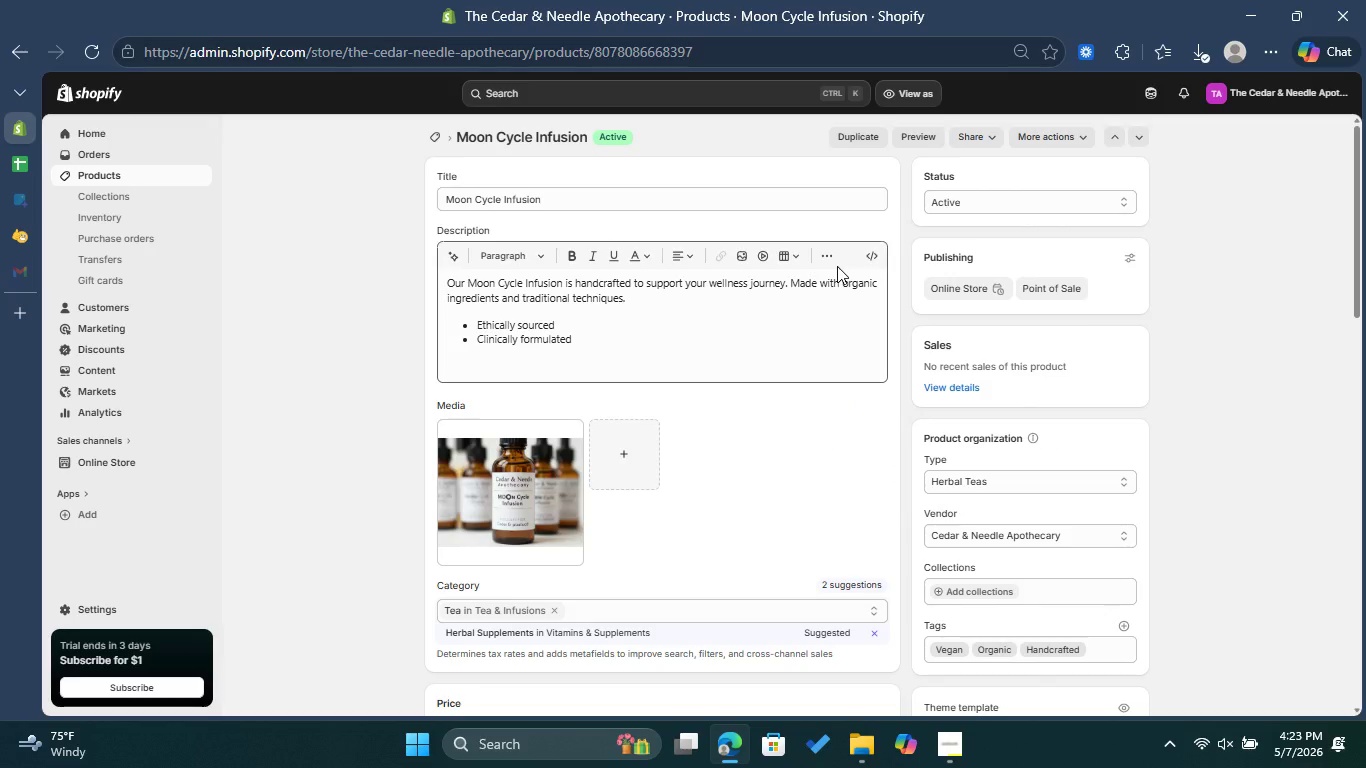 
wait(10.1)
 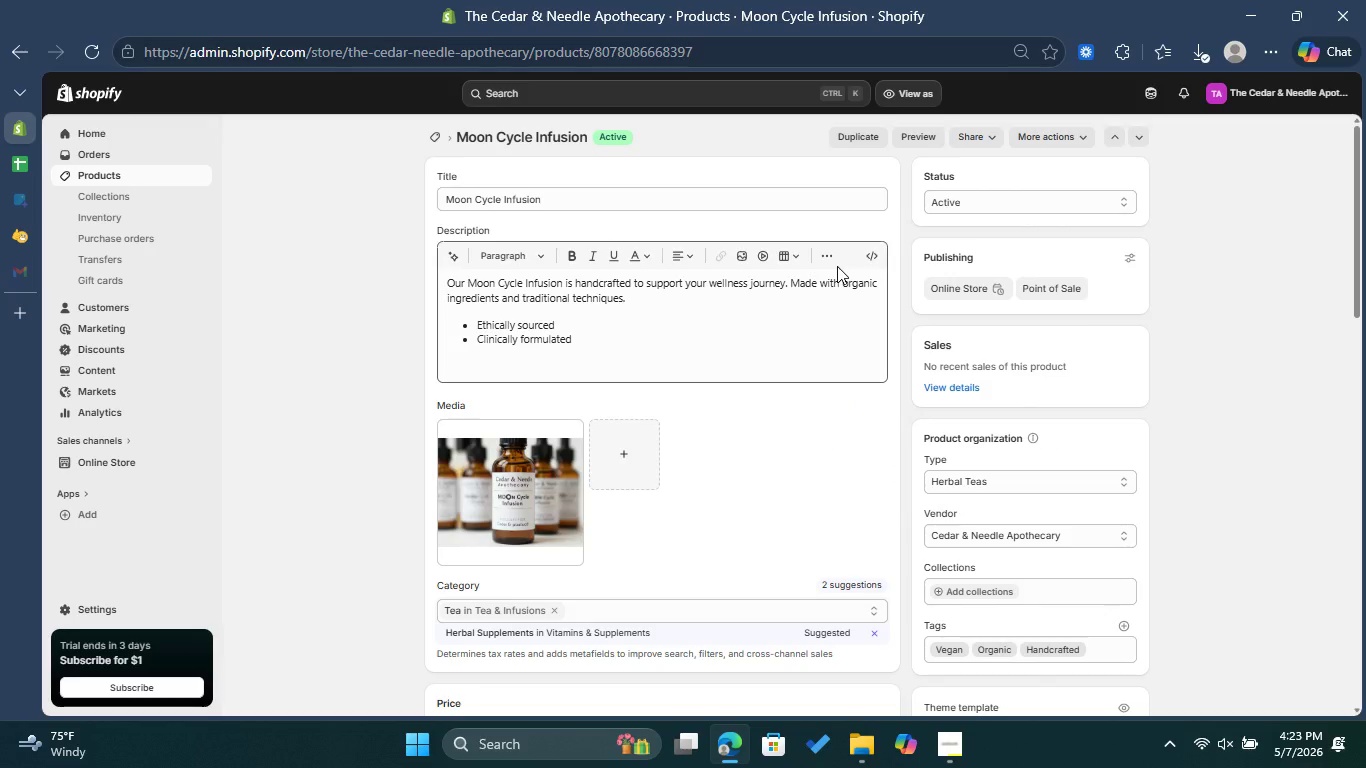 
mouse_move([451, 176])
 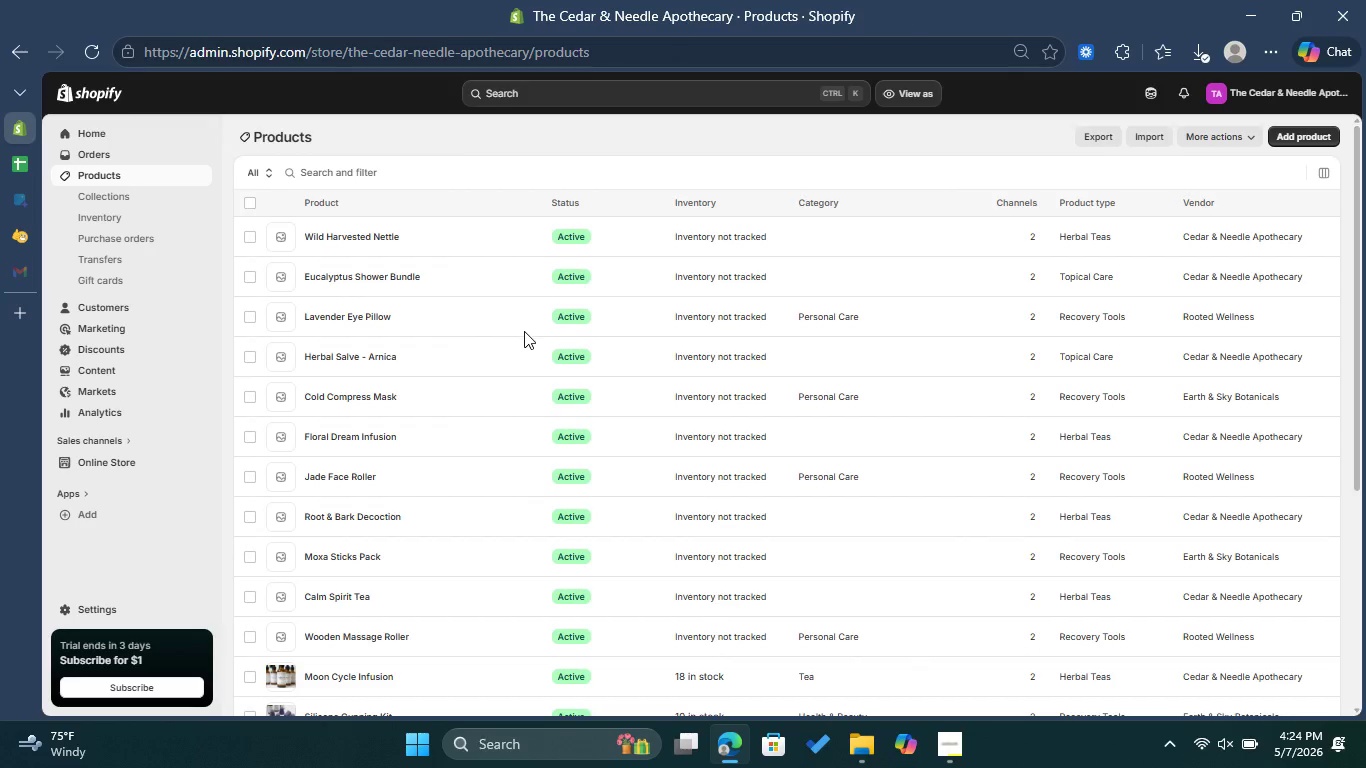 
scroll: coordinate [431, 570], scroll_direction: down, amount: 3.0
 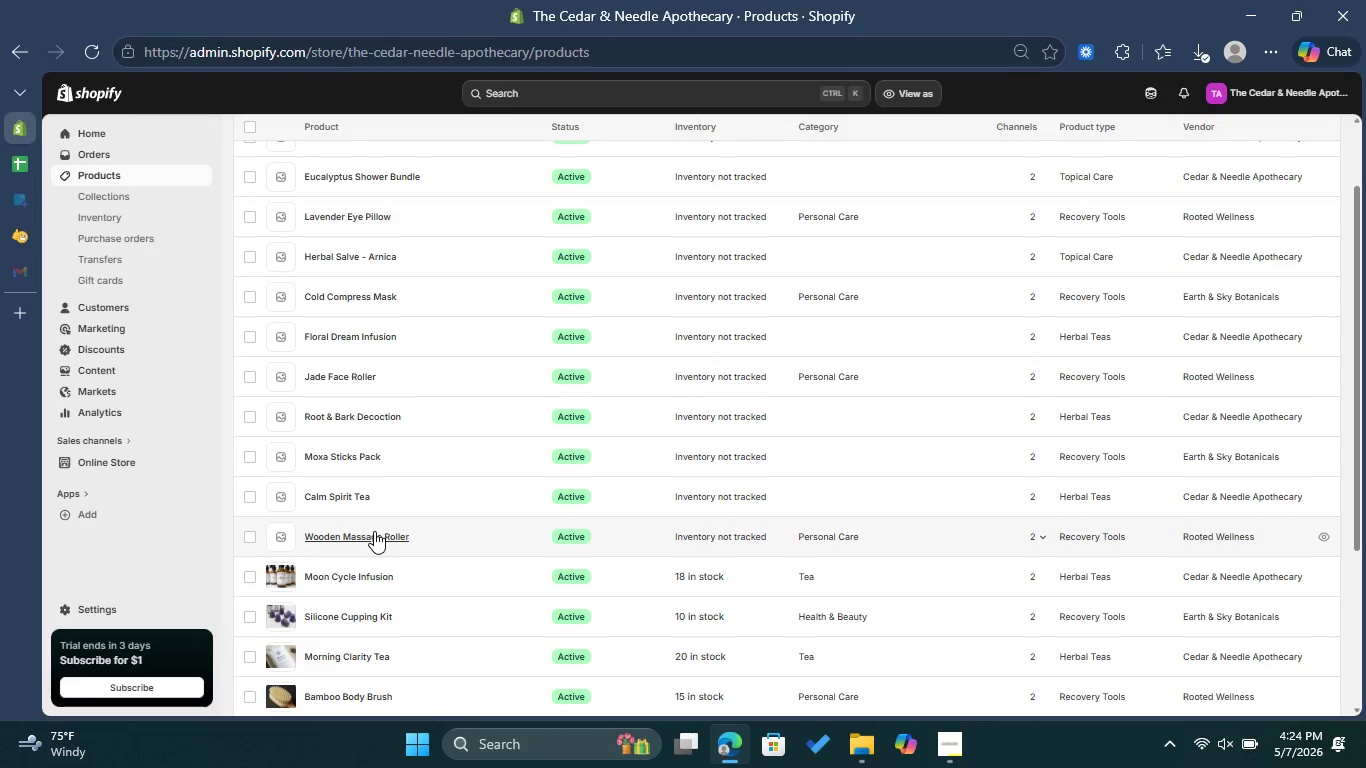 
left_click([374, 531])
 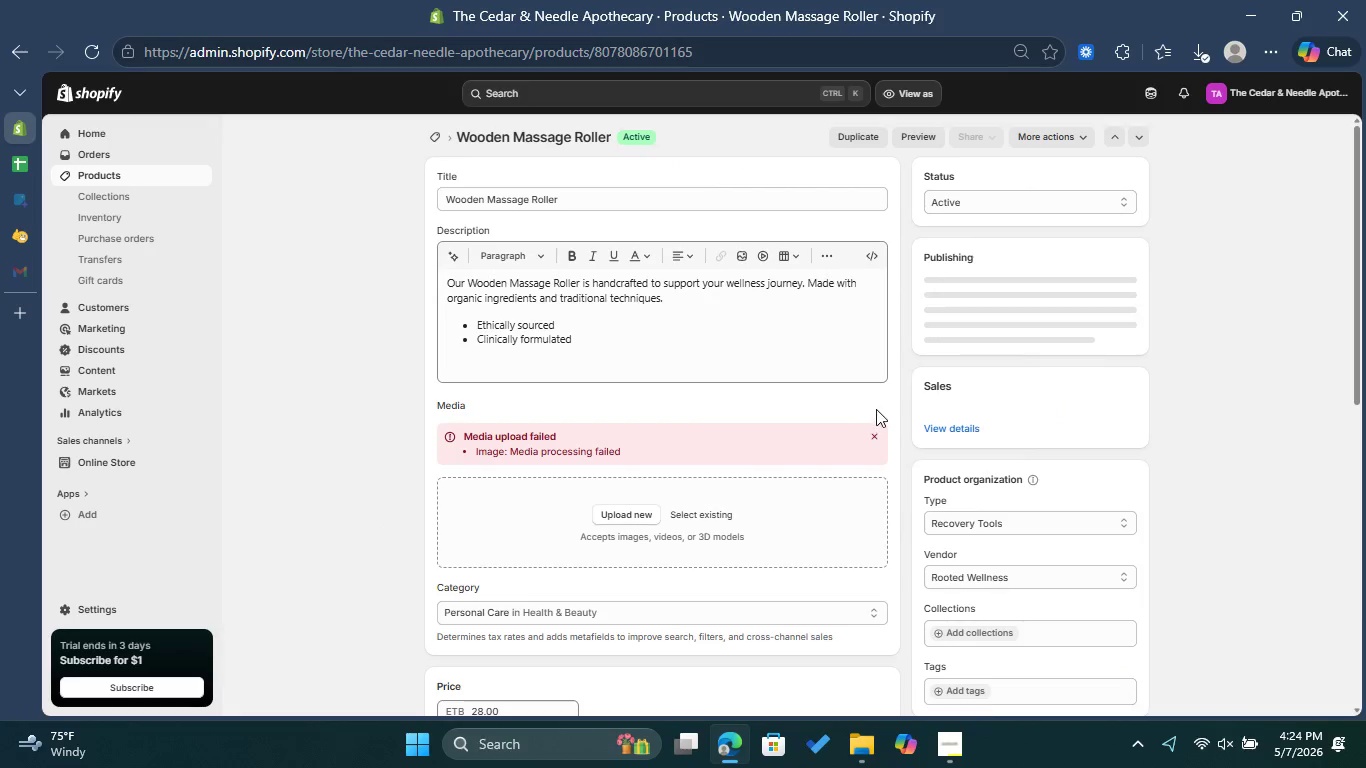 
wait(6.75)
 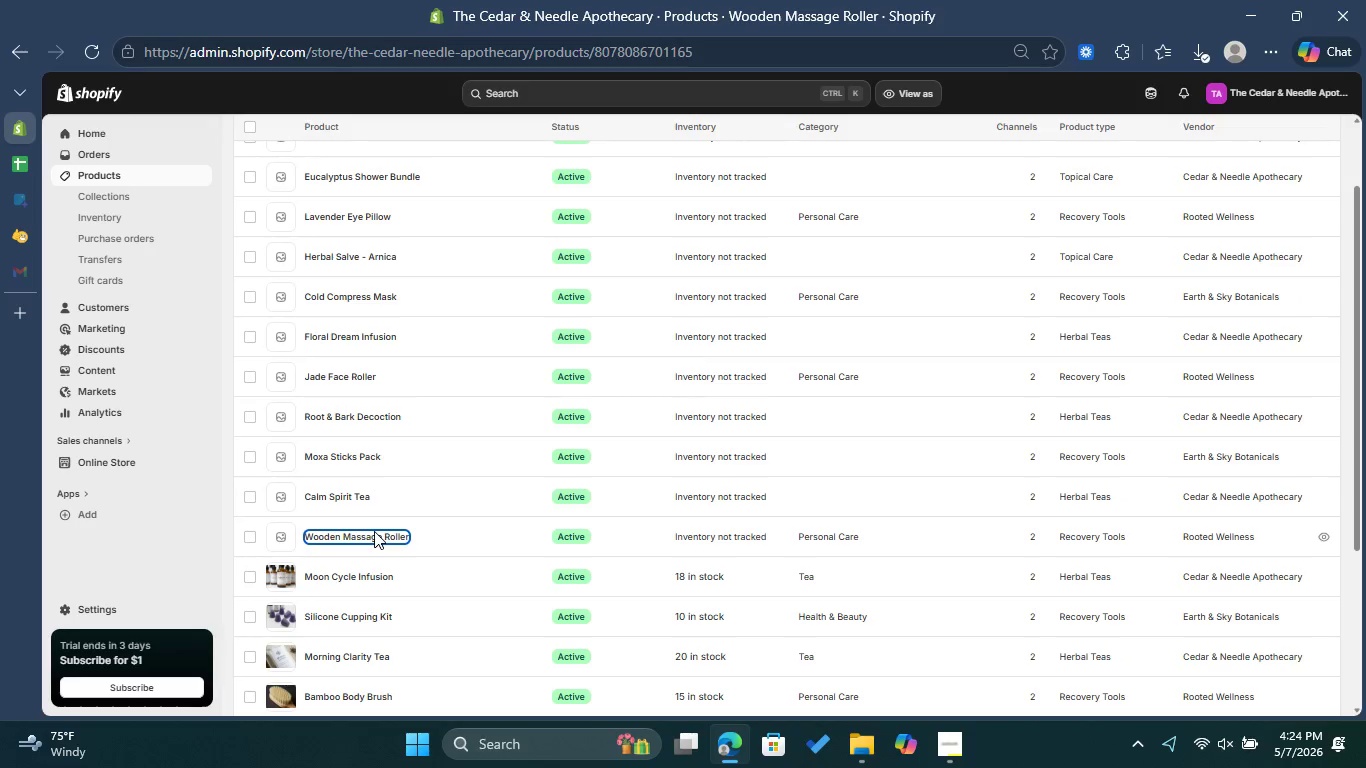 
left_click([873, 440])
 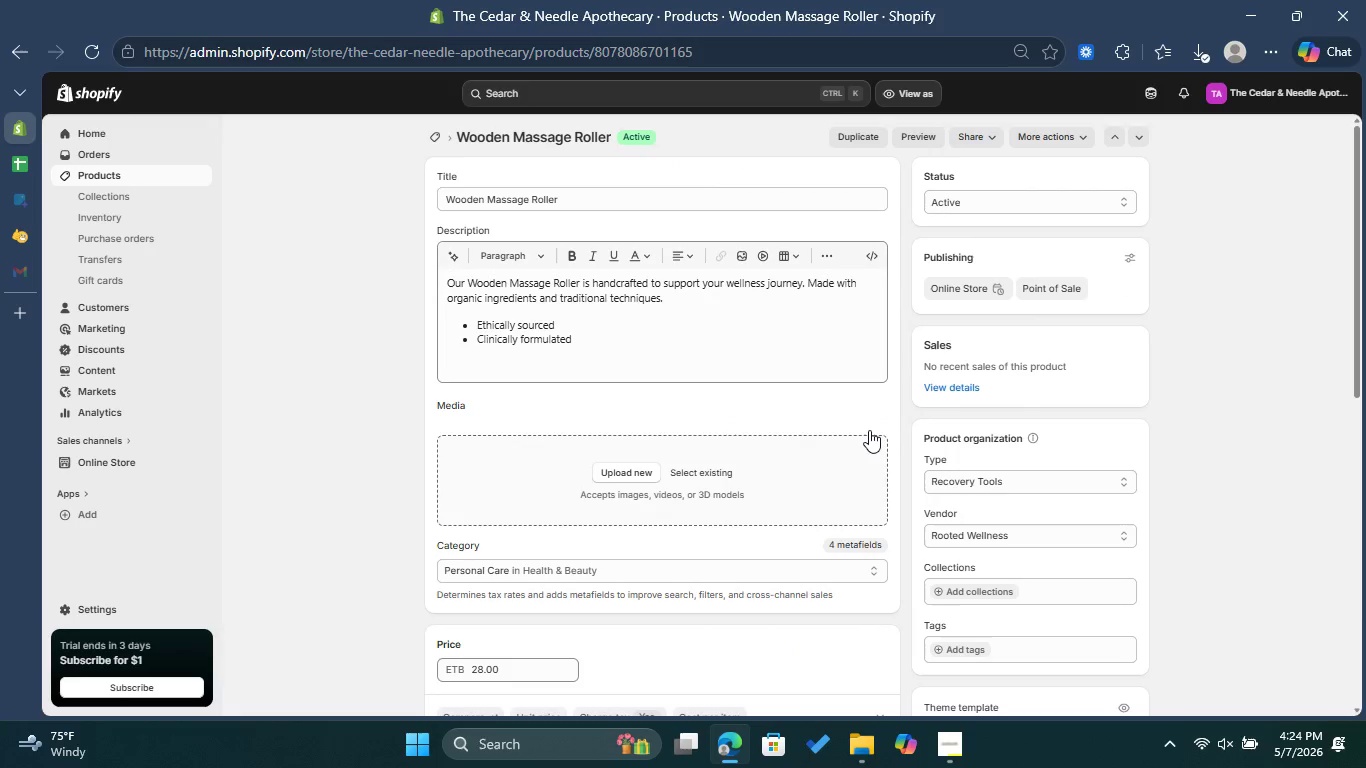 
scroll: coordinate [866, 429], scroll_direction: down, amount: 3.0
 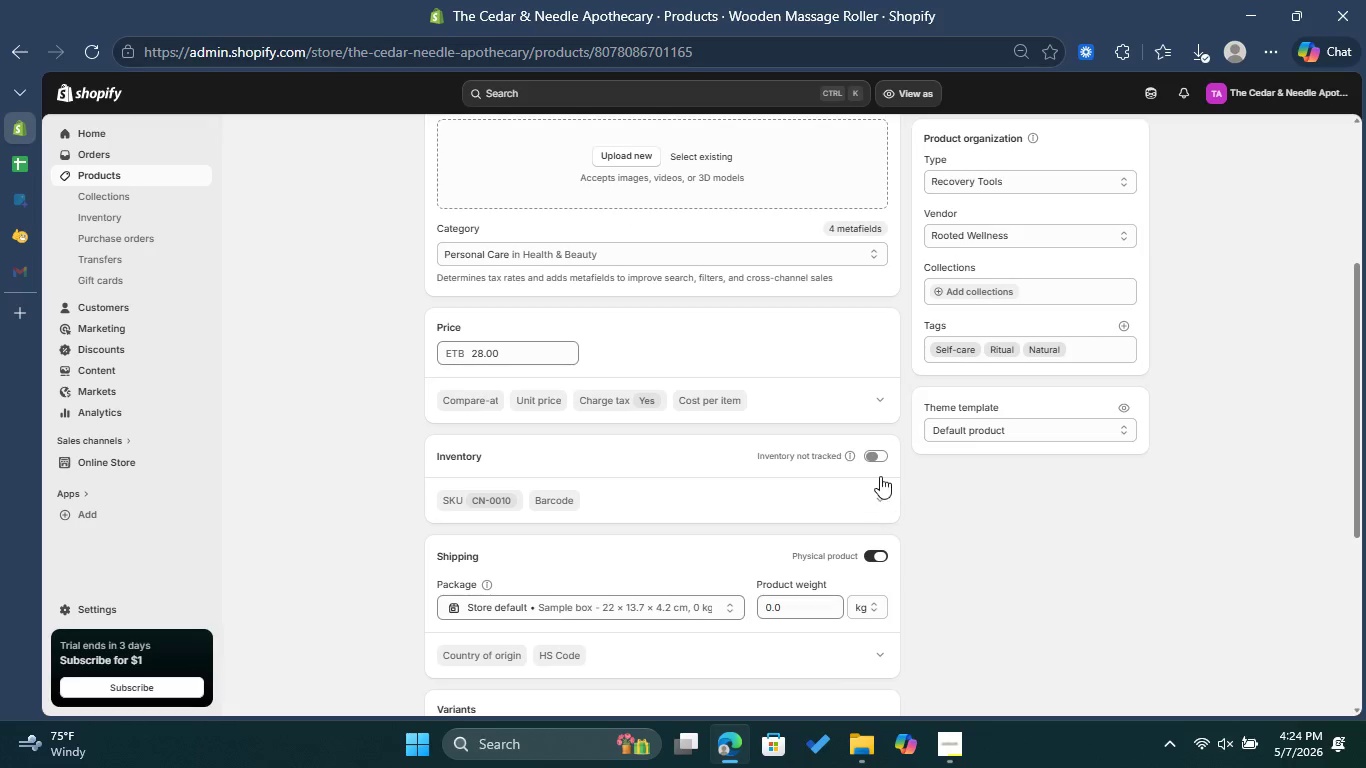 
left_click([880, 455])
 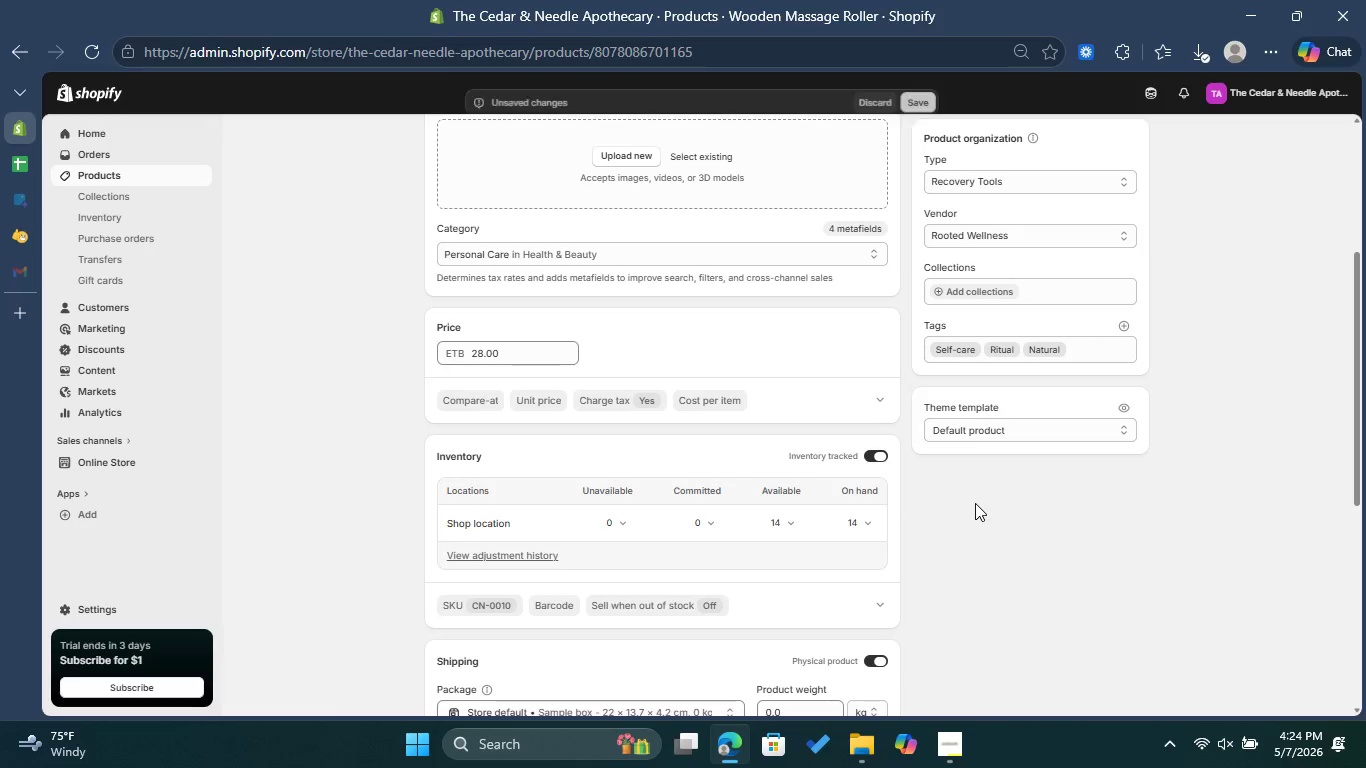 
scroll: coordinate [975, 503], scroll_direction: down, amount: 2.0
 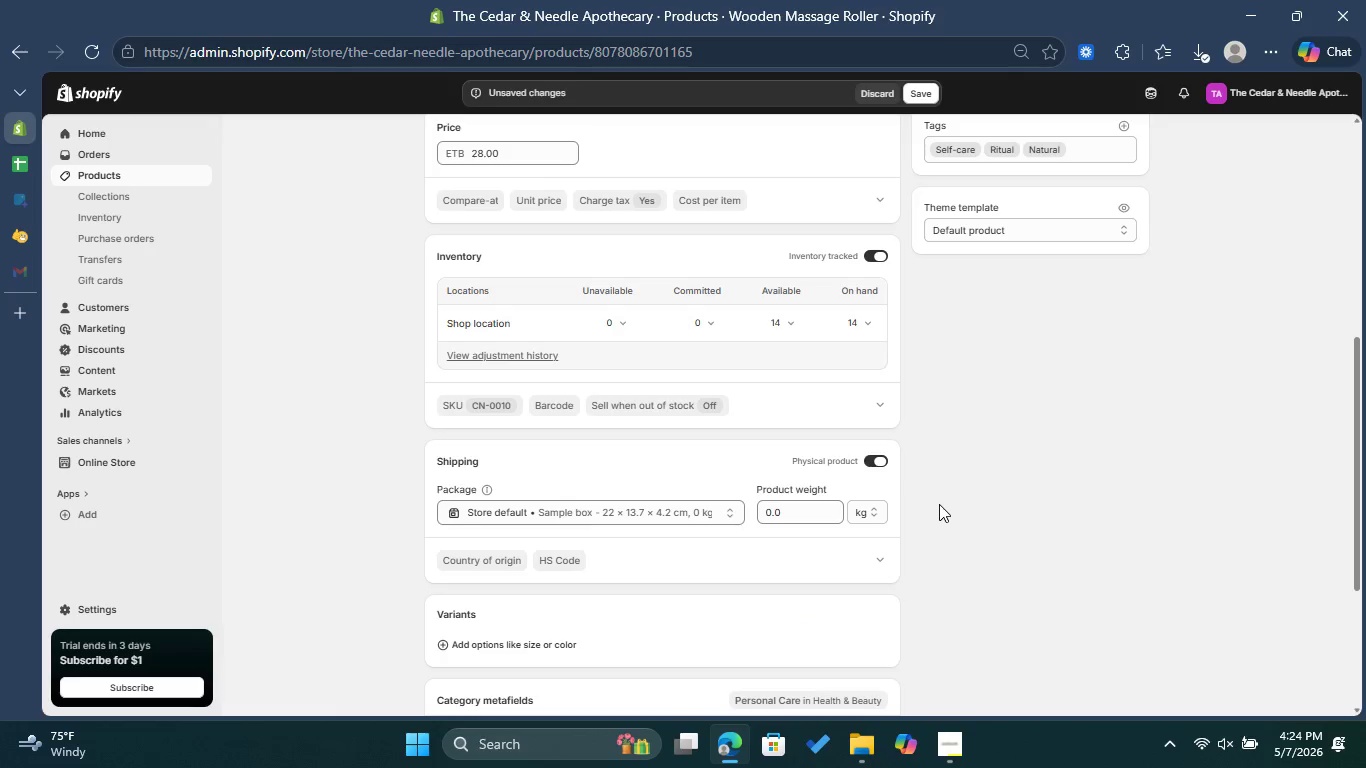 
scroll: coordinate [949, 503], scroll_direction: none, amount: 0.0
 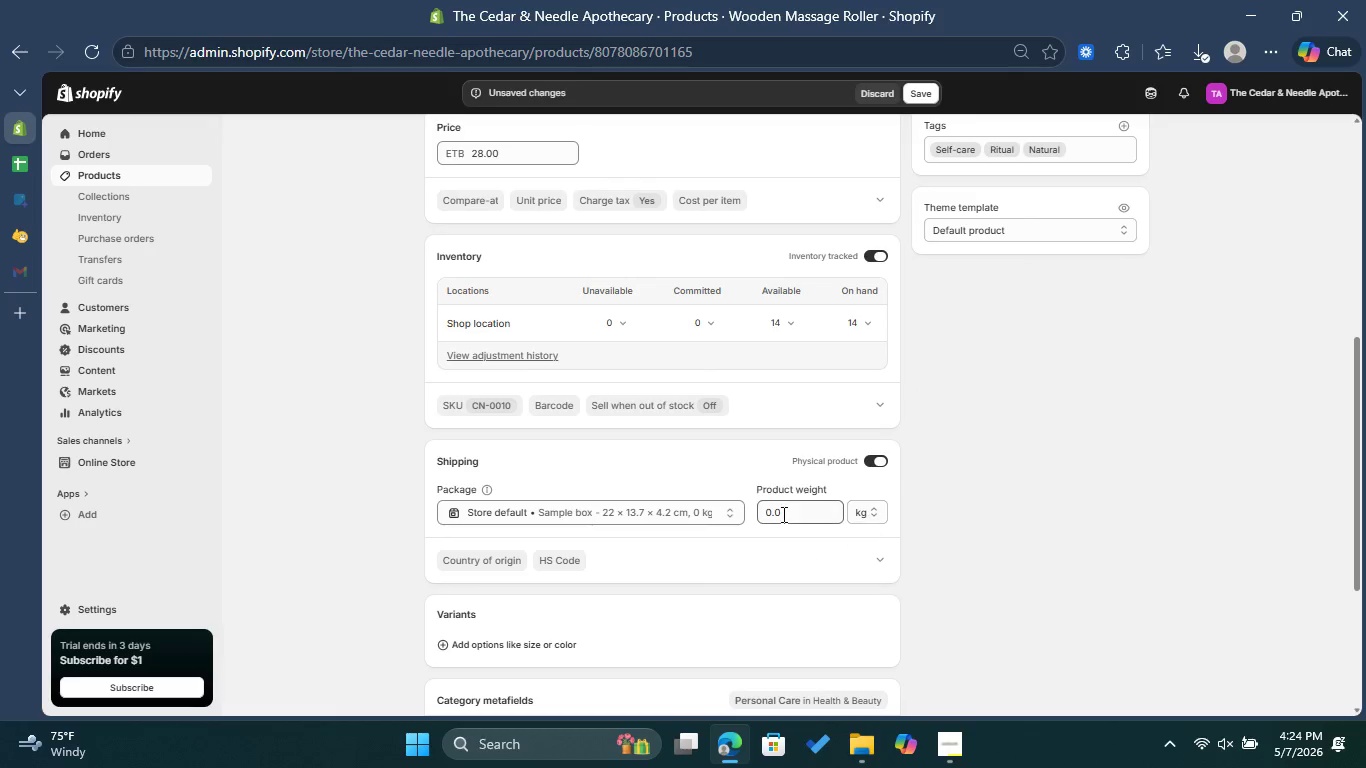 
left_click_drag(start_coordinate=[780, 514], to_coordinate=[720, 520])
 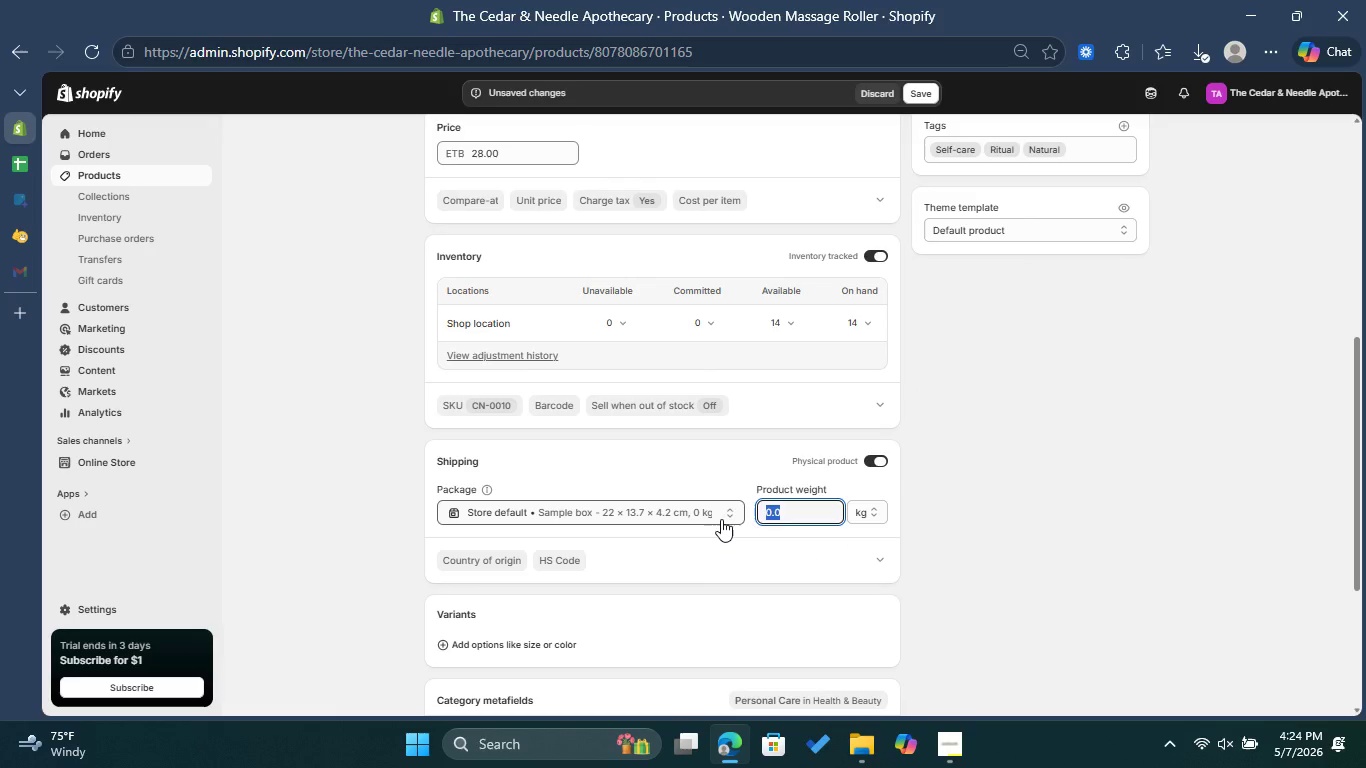 
key(1)
 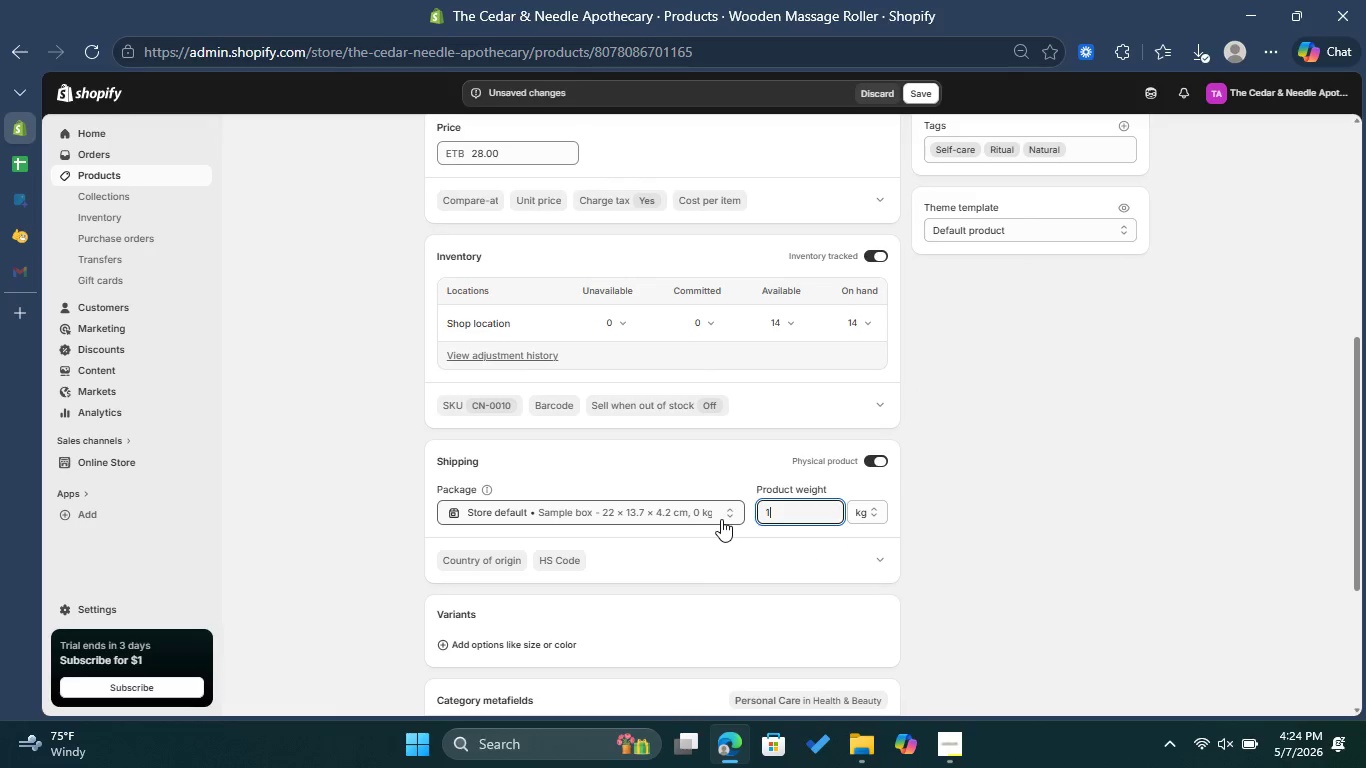 
key(Period)
 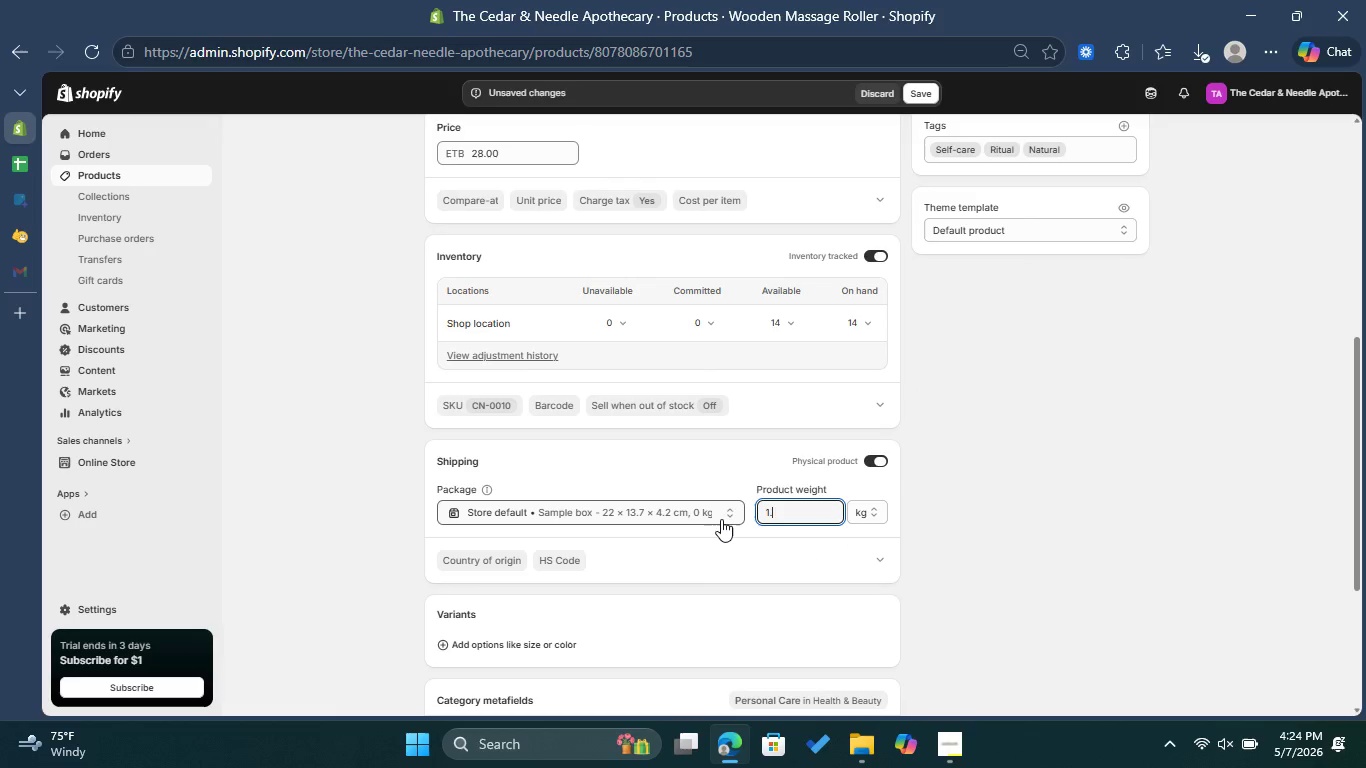 
key(5)
 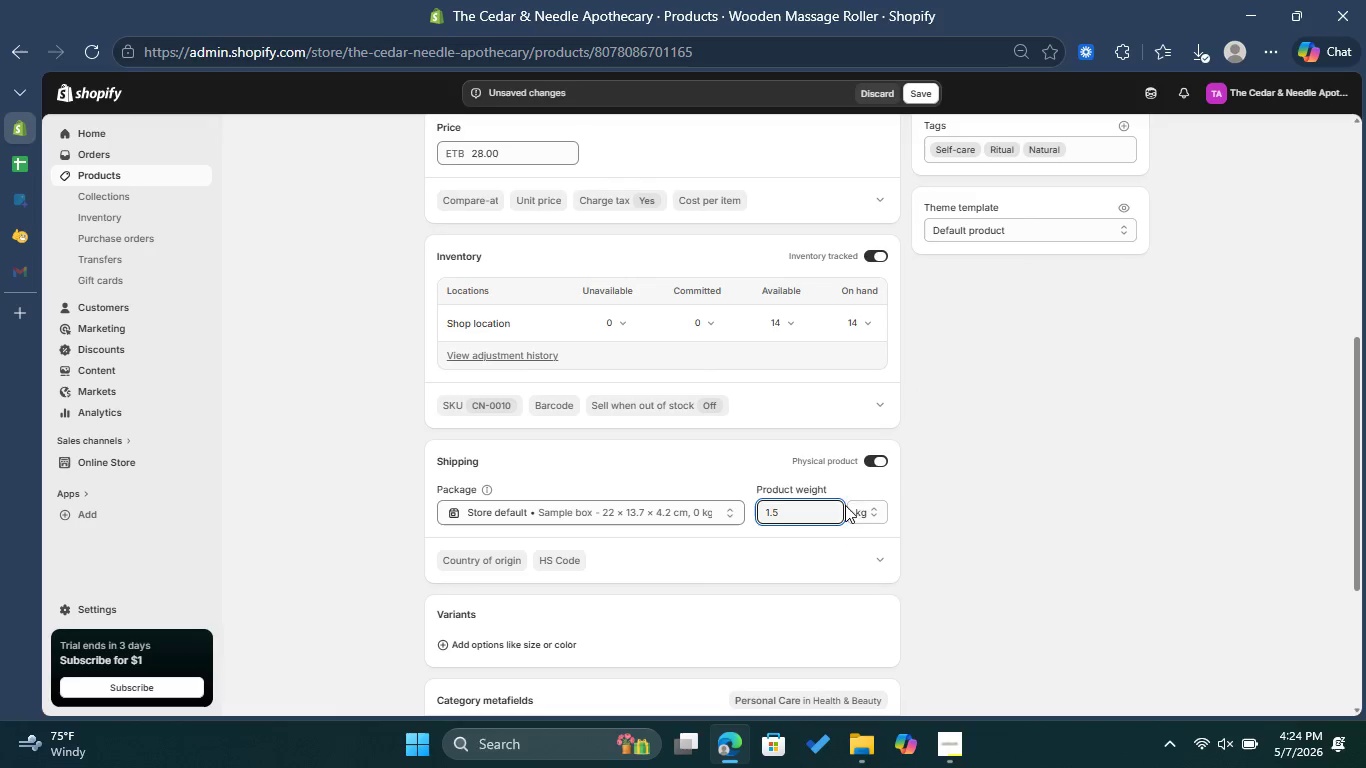 
left_click([864, 513])
 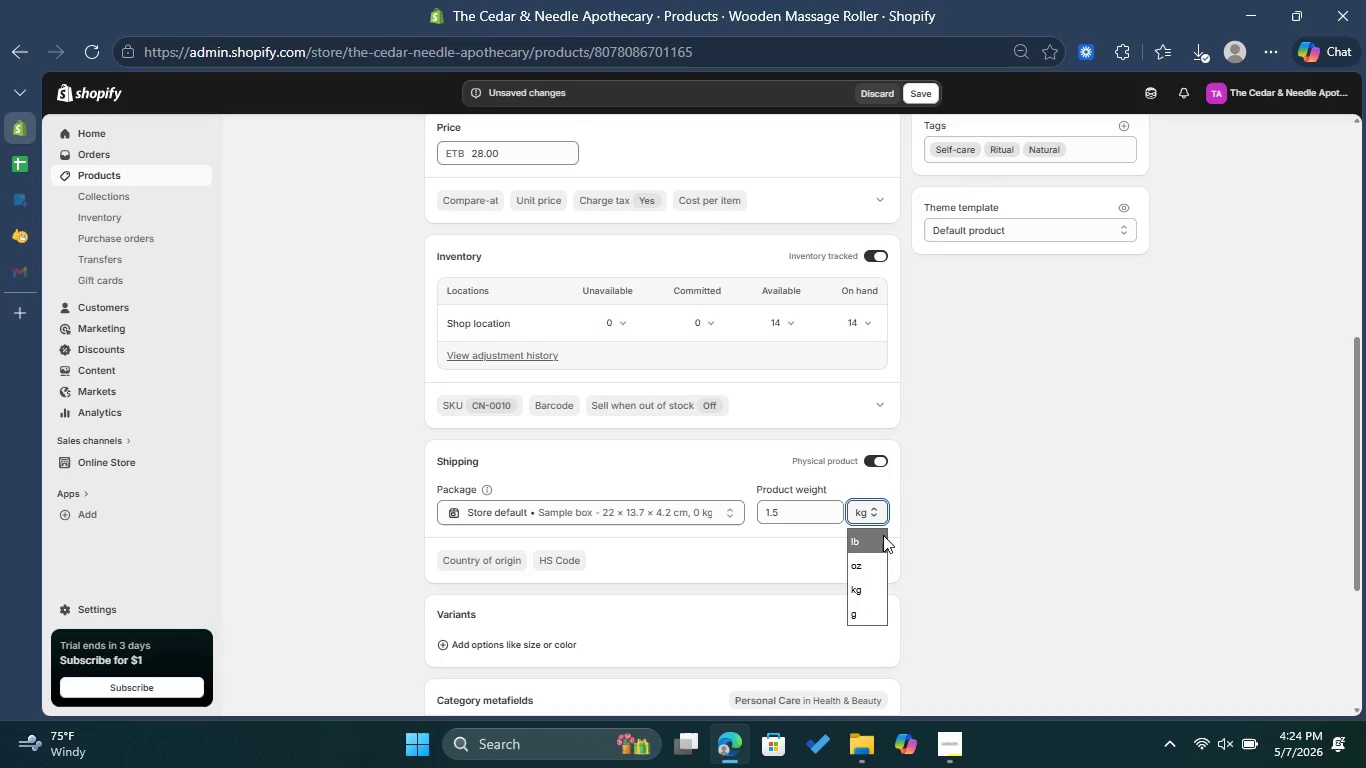 
left_click([882, 535])
 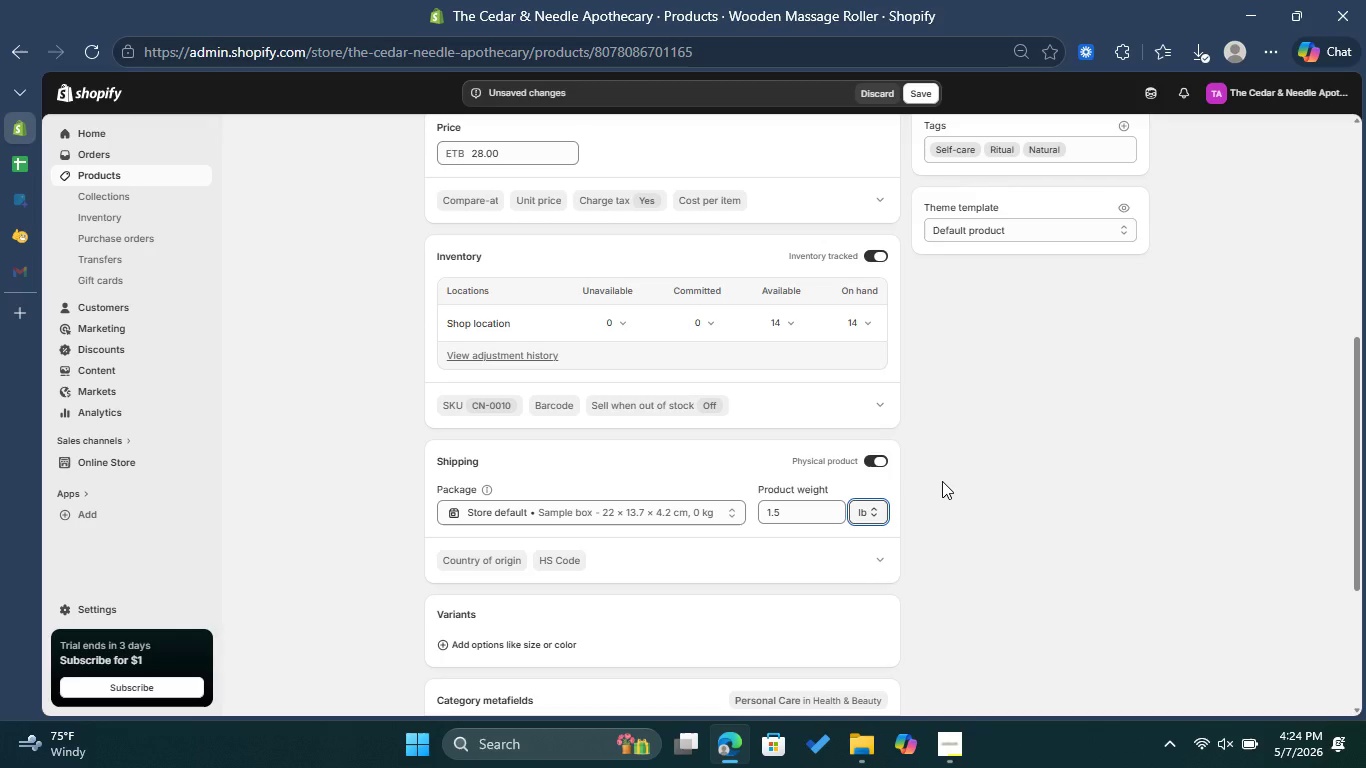 
left_click([942, 481])
 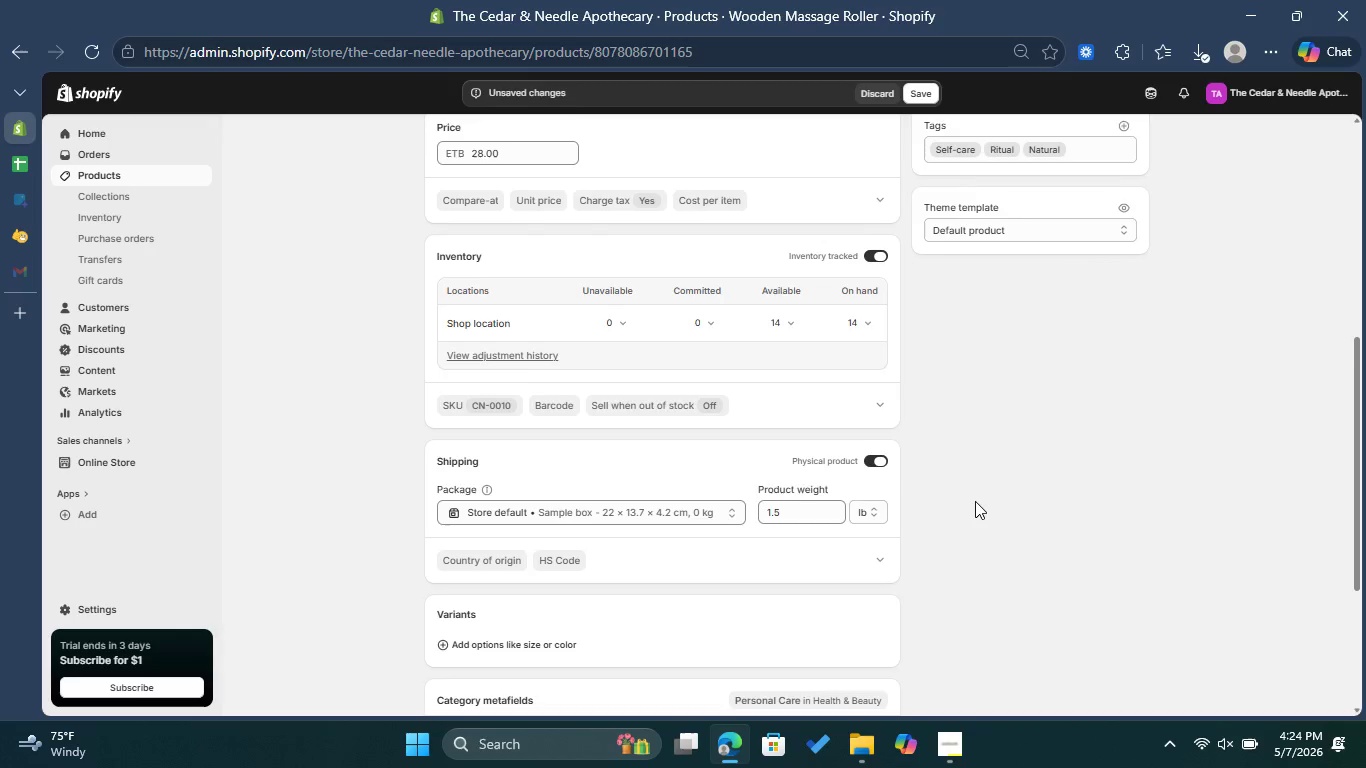 
scroll: coordinate [984, 507], scroll_direction: down, amount: 3.0
 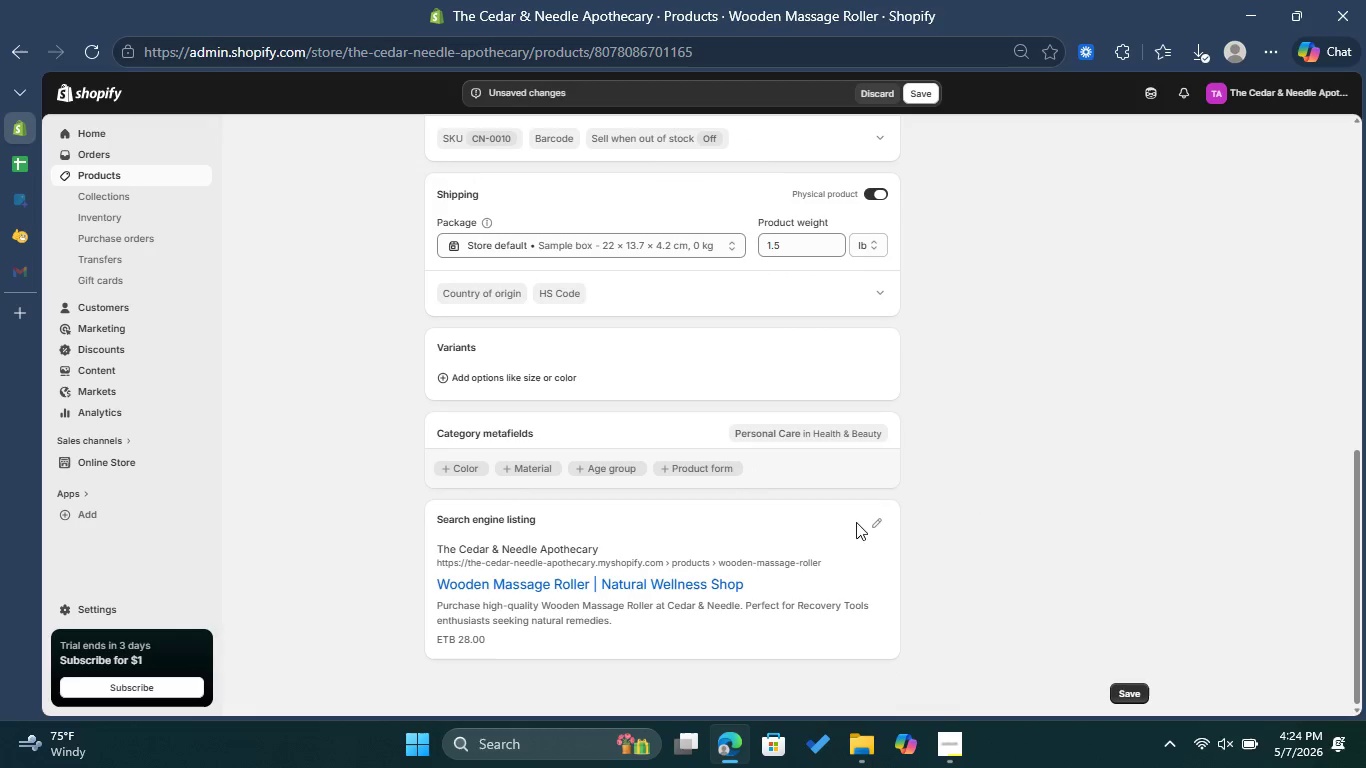 
left_click([878, 519])
 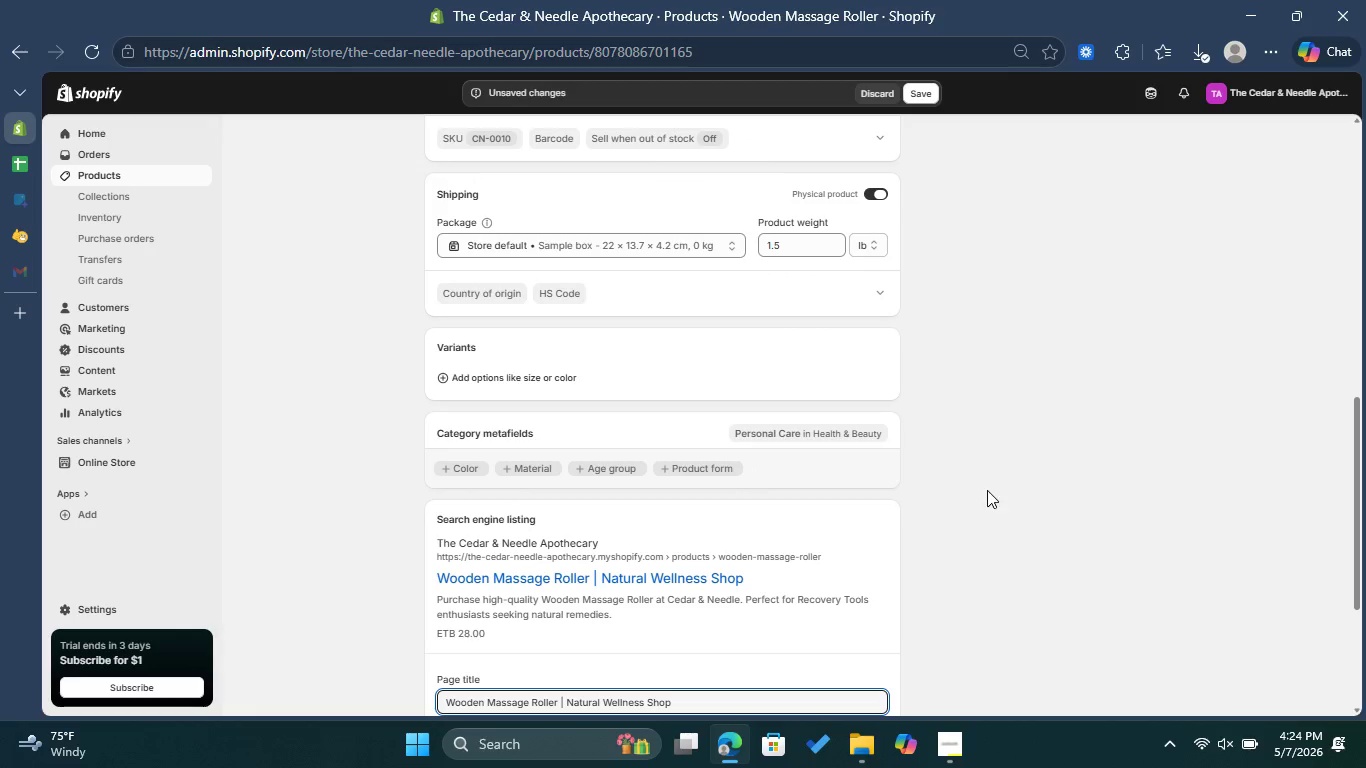 
scroll: coordinate [987, 490], scroll_direction: down, amount: 3.0
 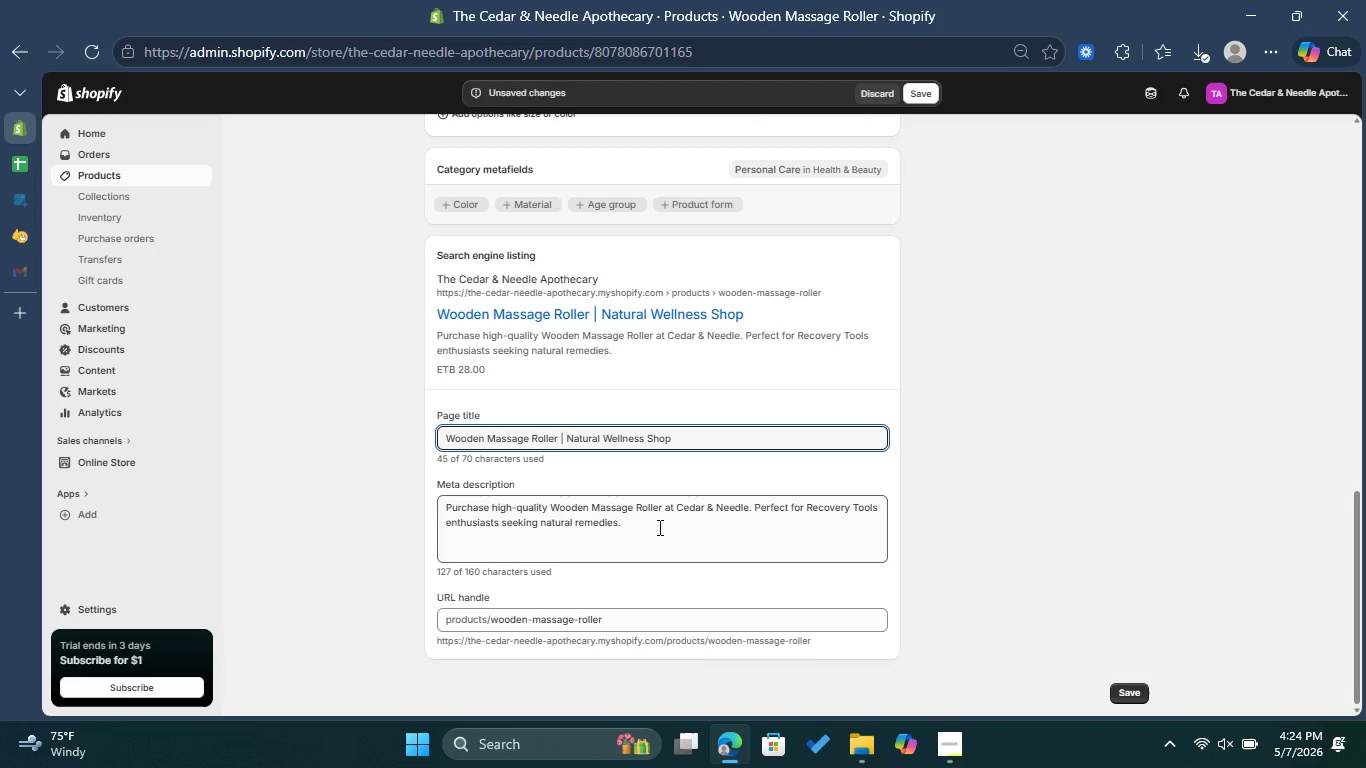 
left_click([650, 530])
 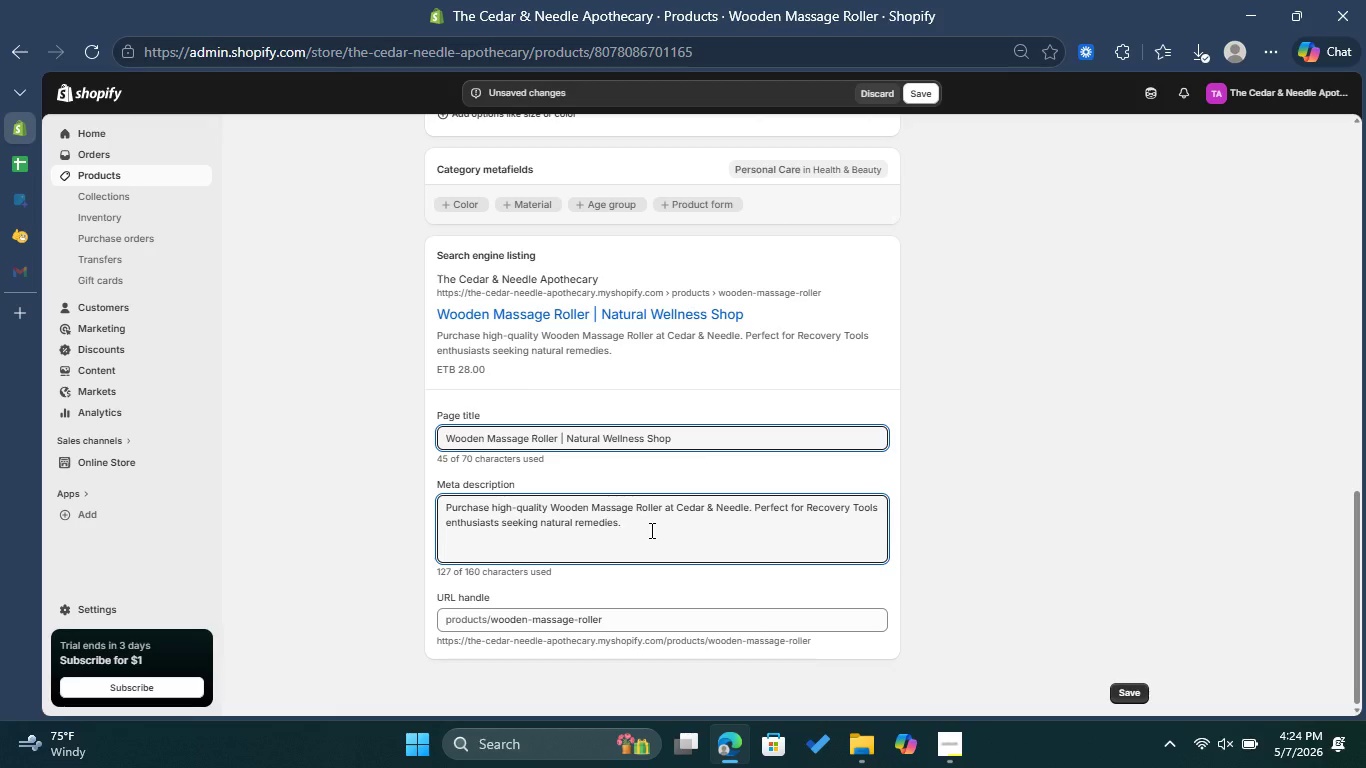 
type(Shop at )
 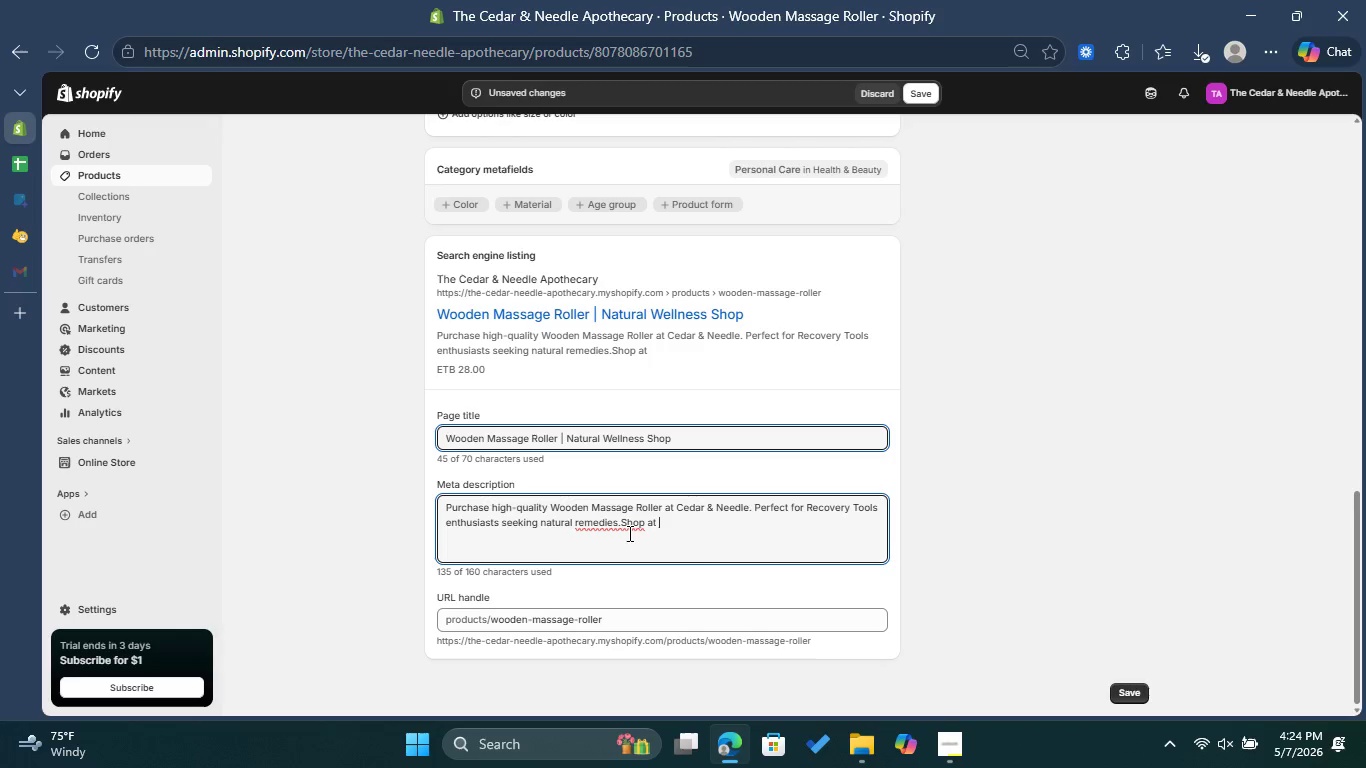 
left_click([625, 521])
 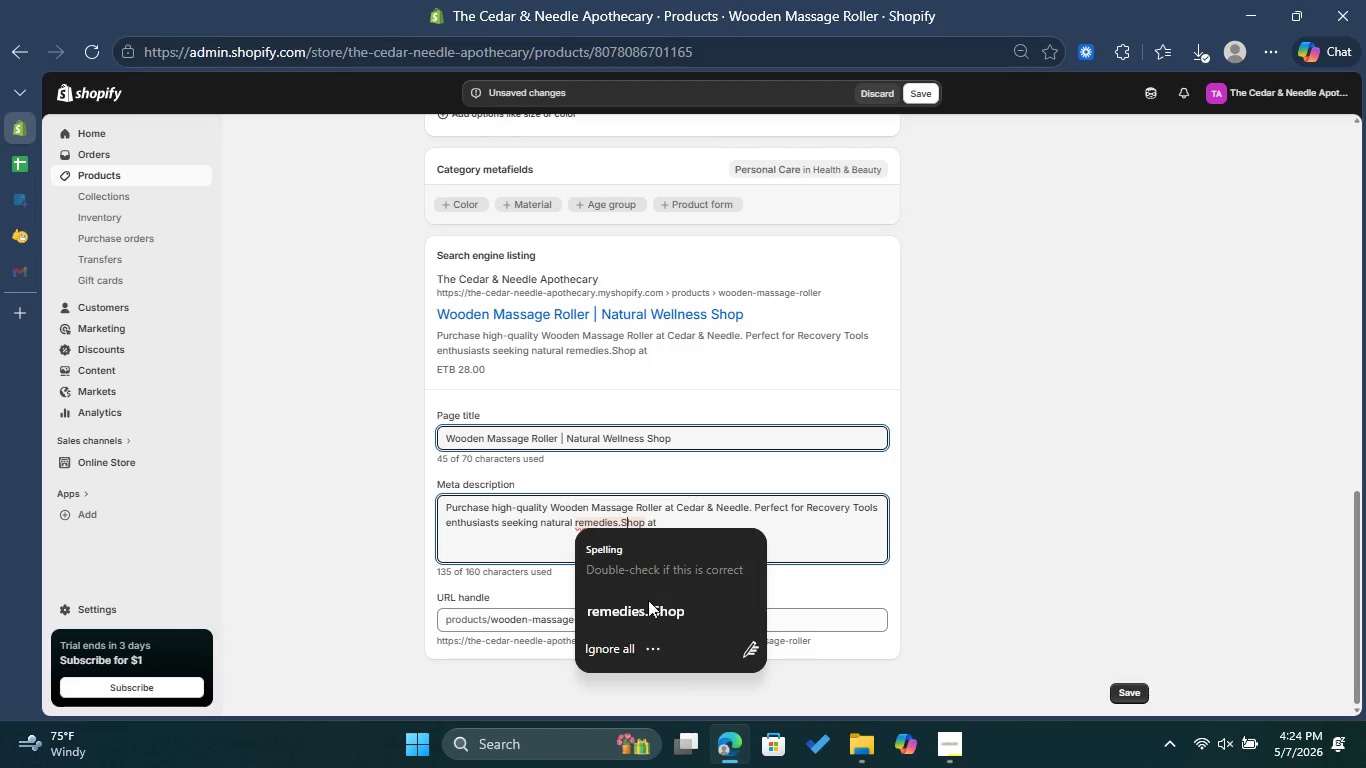 
left_click([655, 611])
 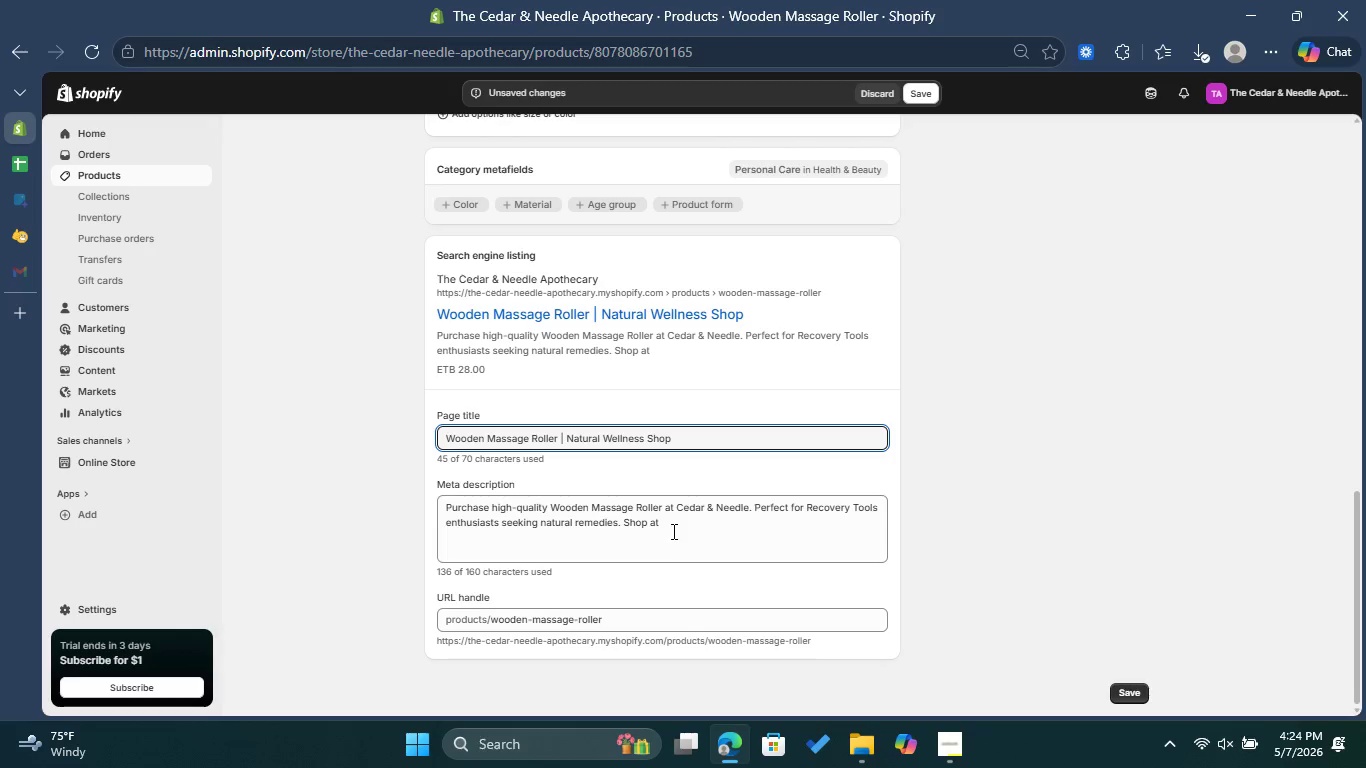 
left_click([672, 528])
 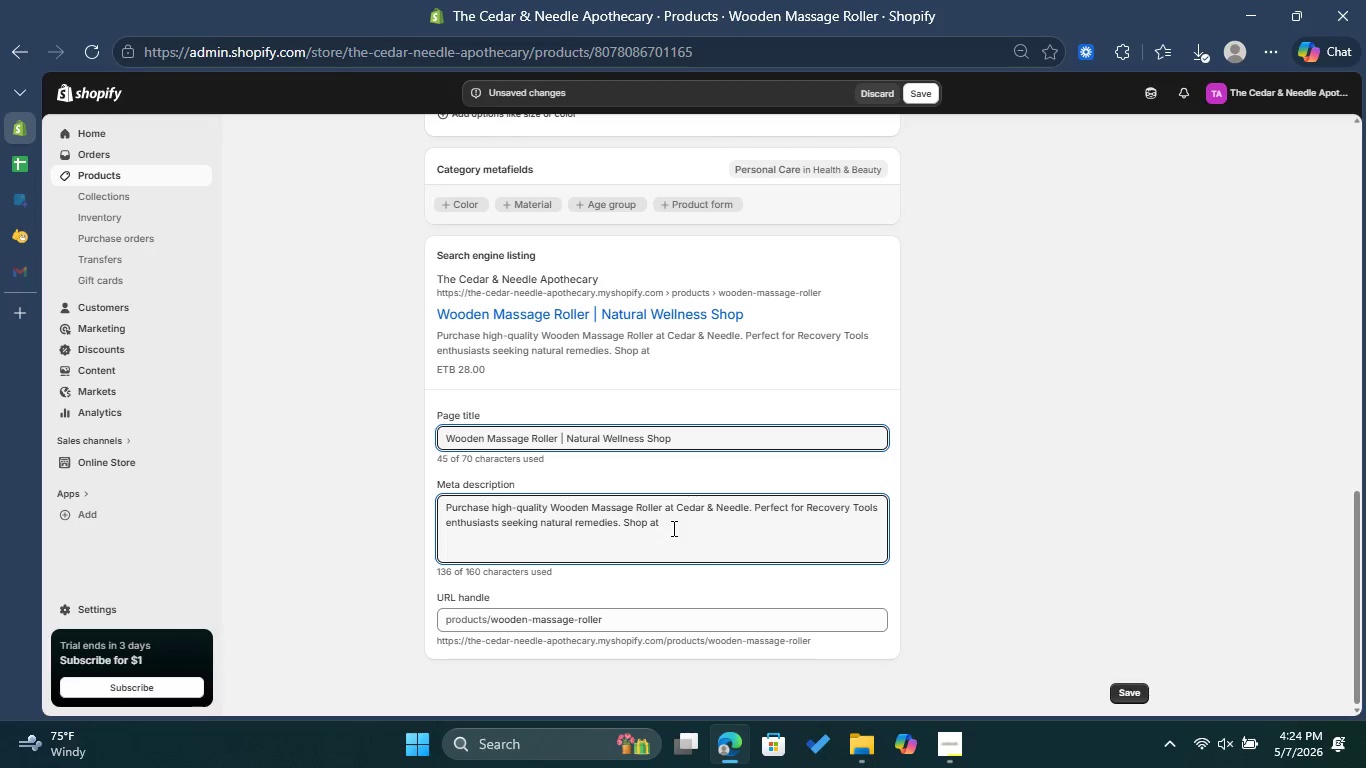 
type(Cedar & Needle Apothecary)
 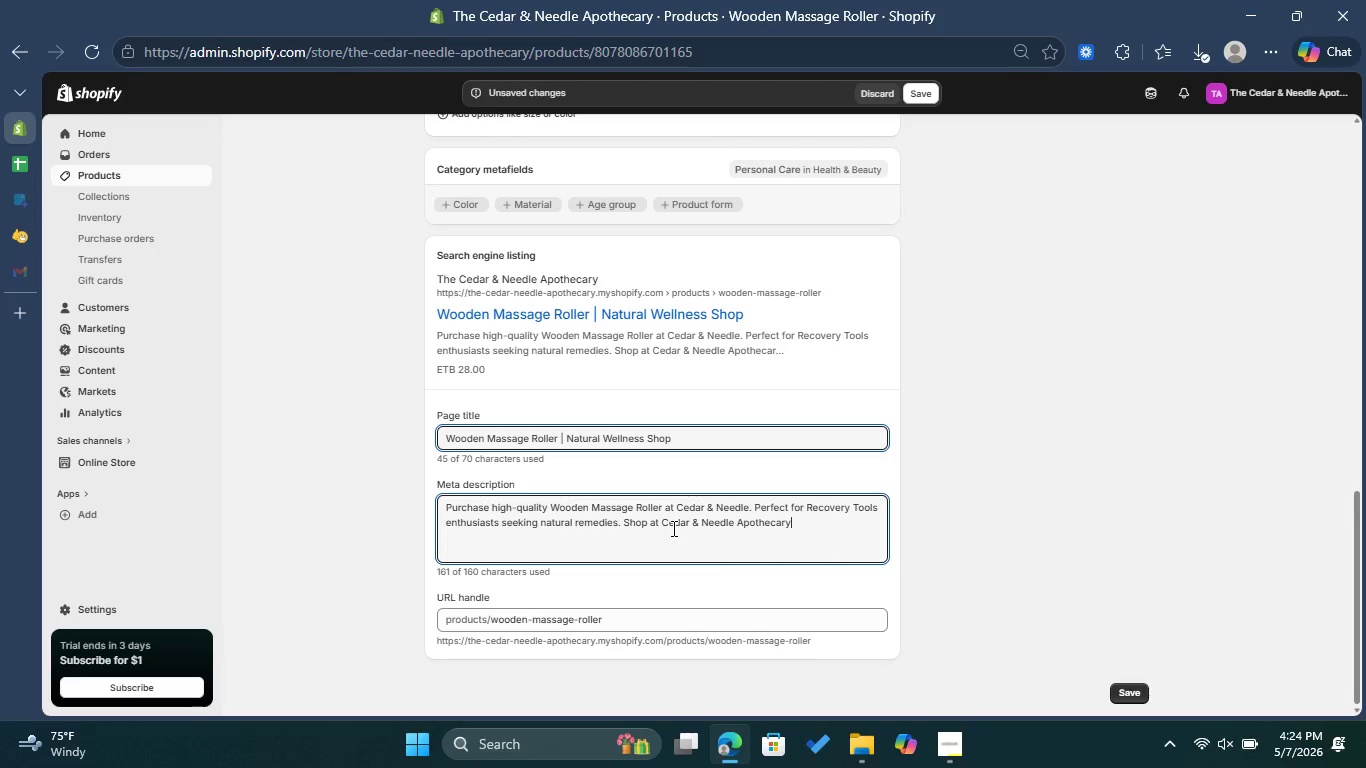 
wait(15.64)
 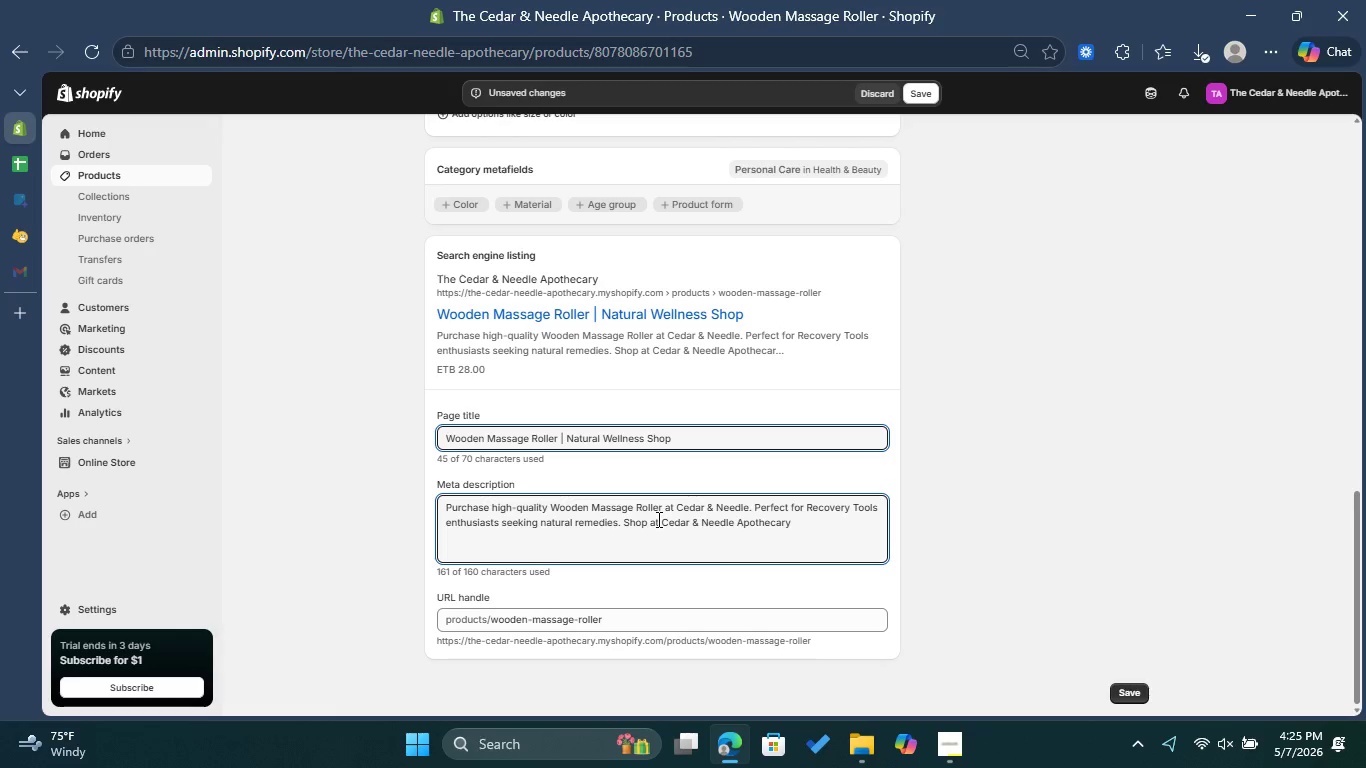 
left_click_drag(start_coordinate=[663, 515], to_coordinate=[650, 520])
 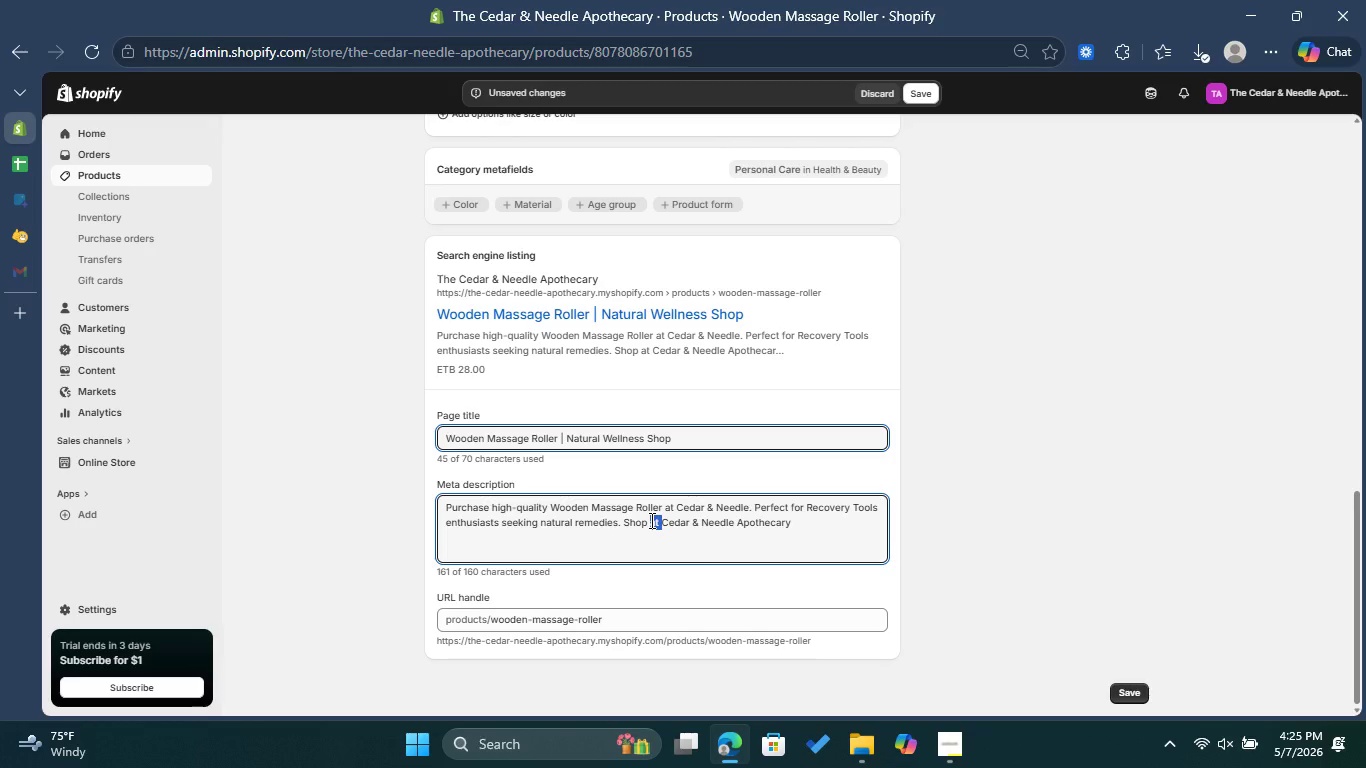 
key(Backspace)
 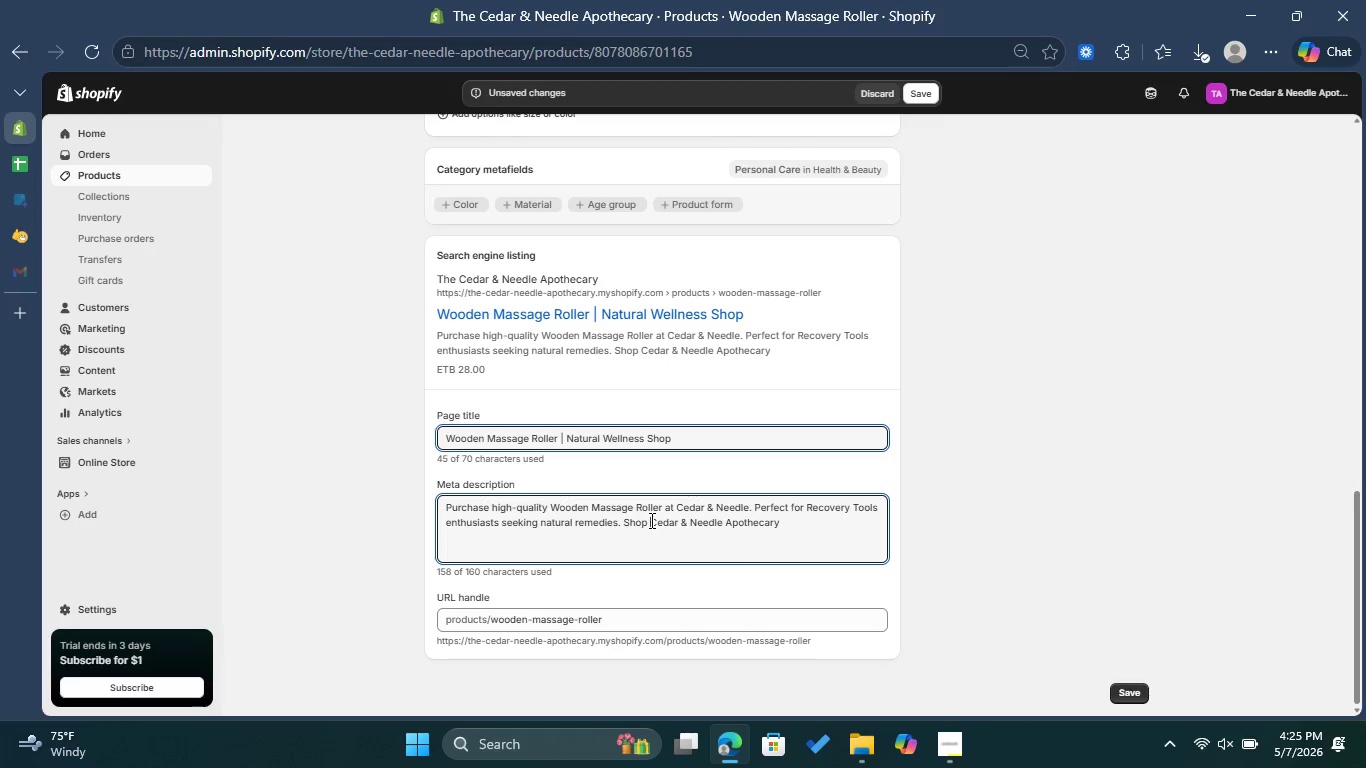 
wait(13.92)
 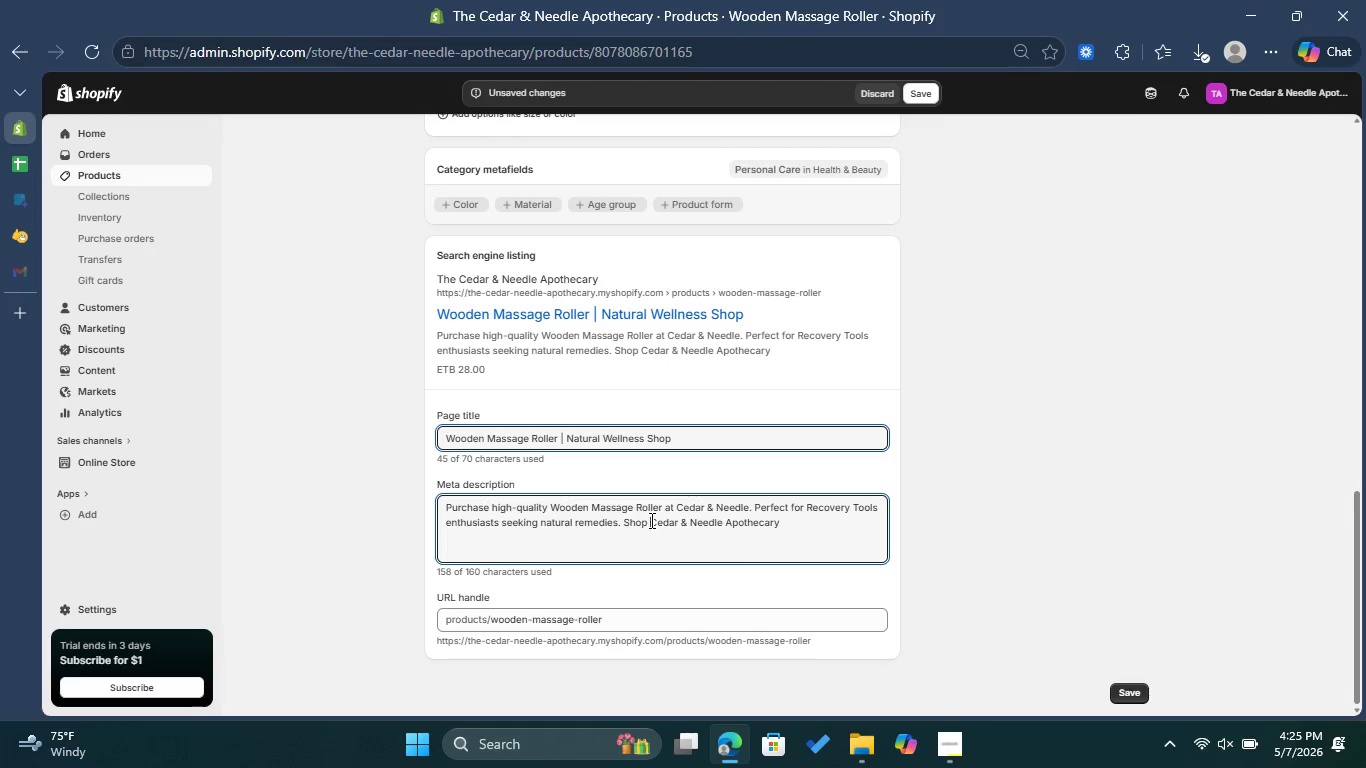 
key(Backspace)
 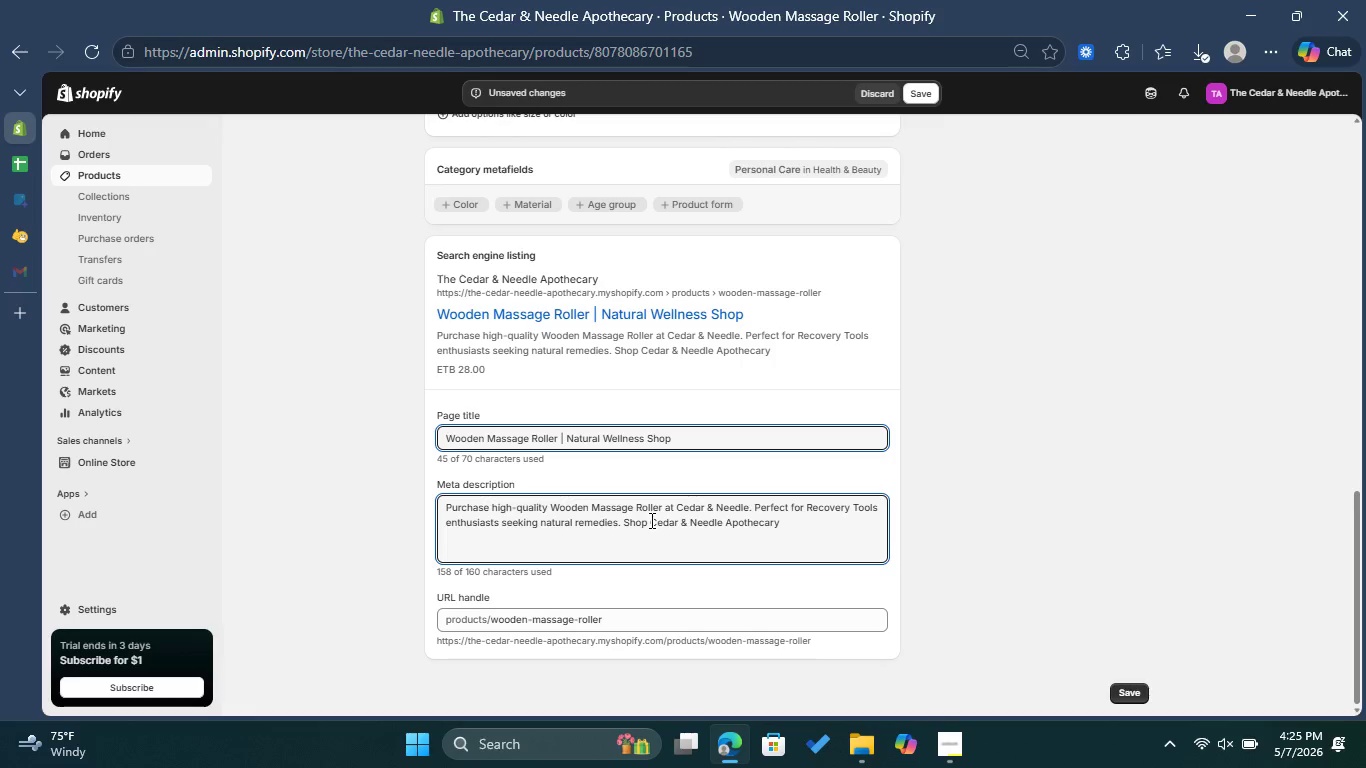 
key(Backspace)
 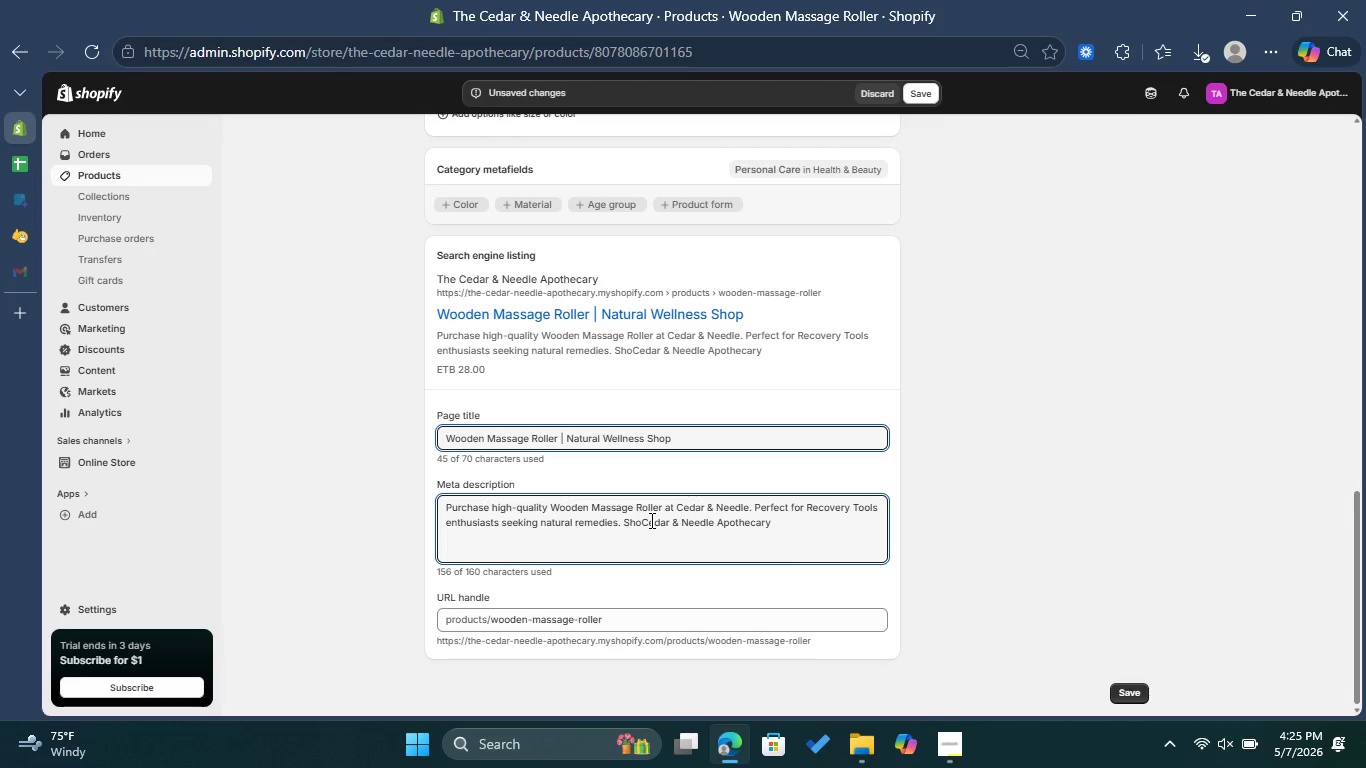 
key(Backspace)
 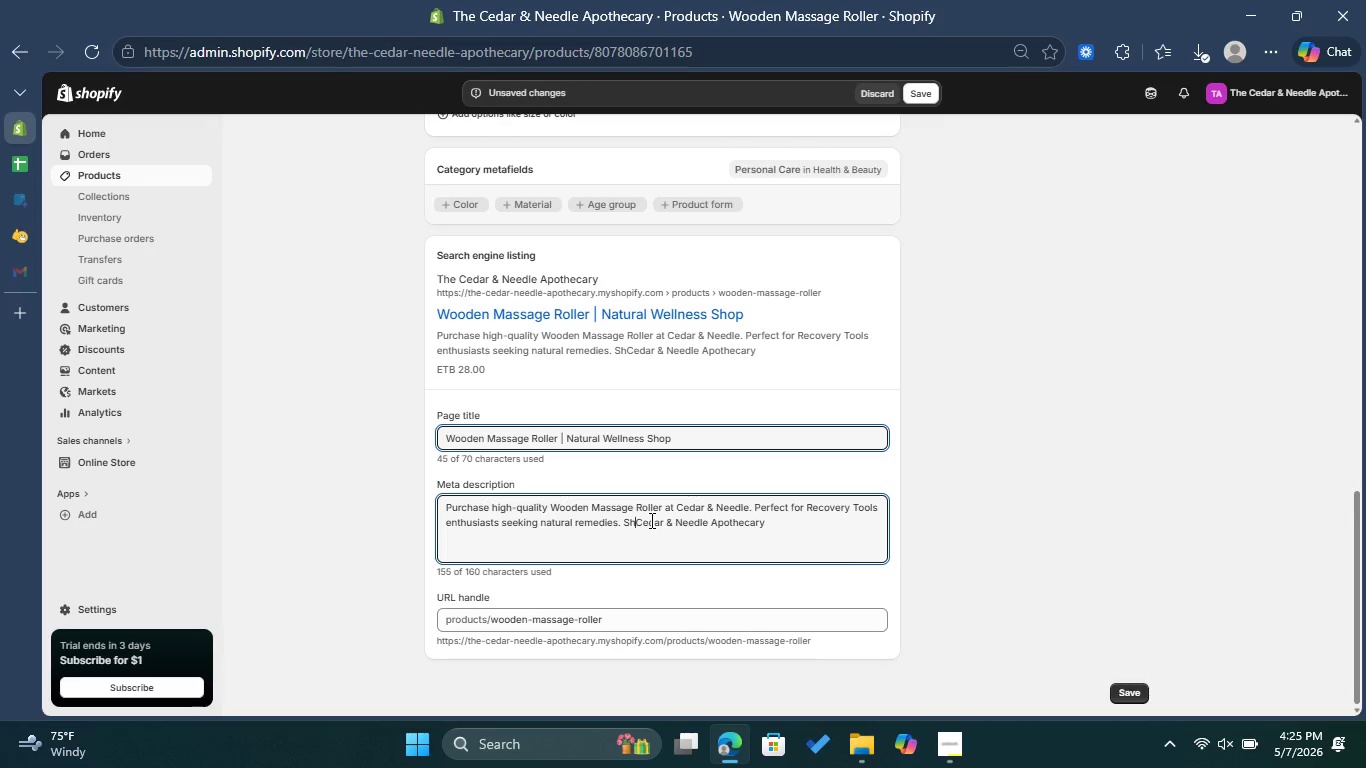 
key(Backspace)
 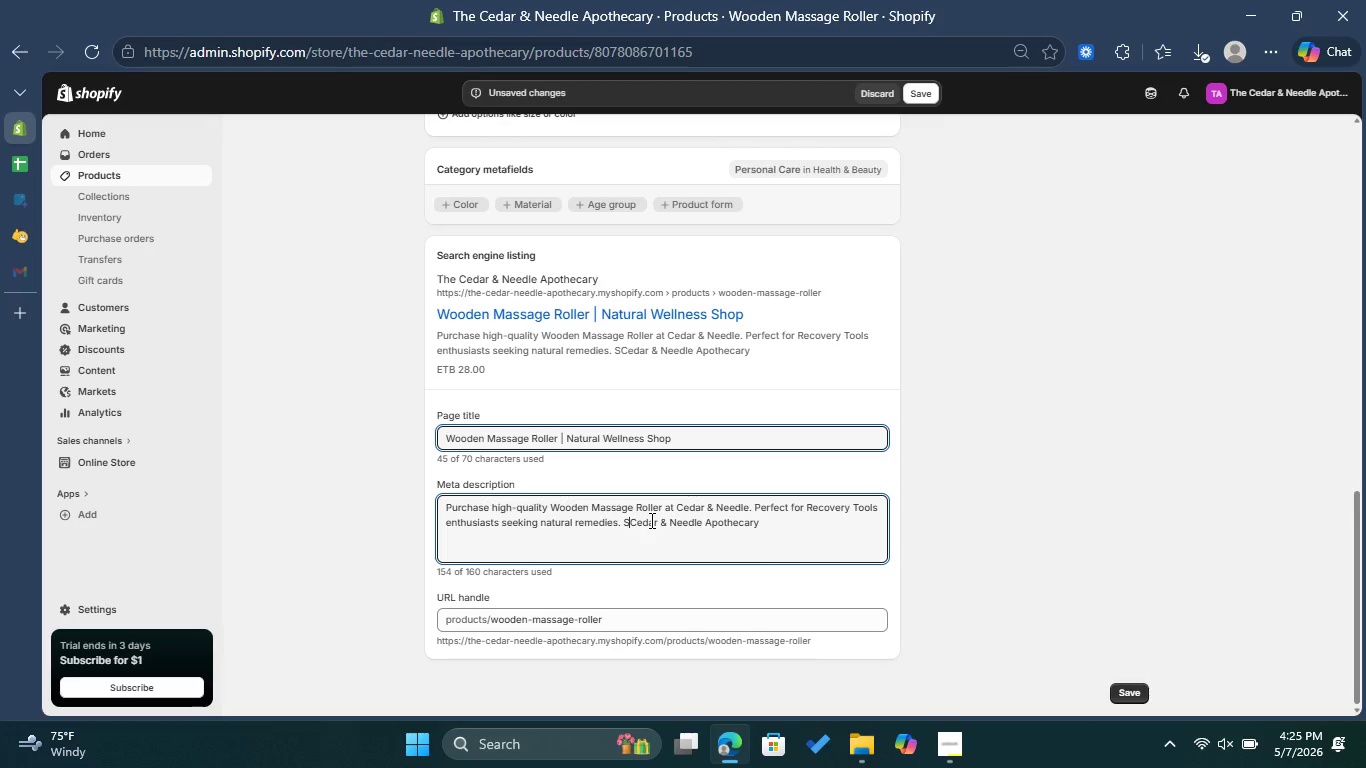 
key(Backspace)
 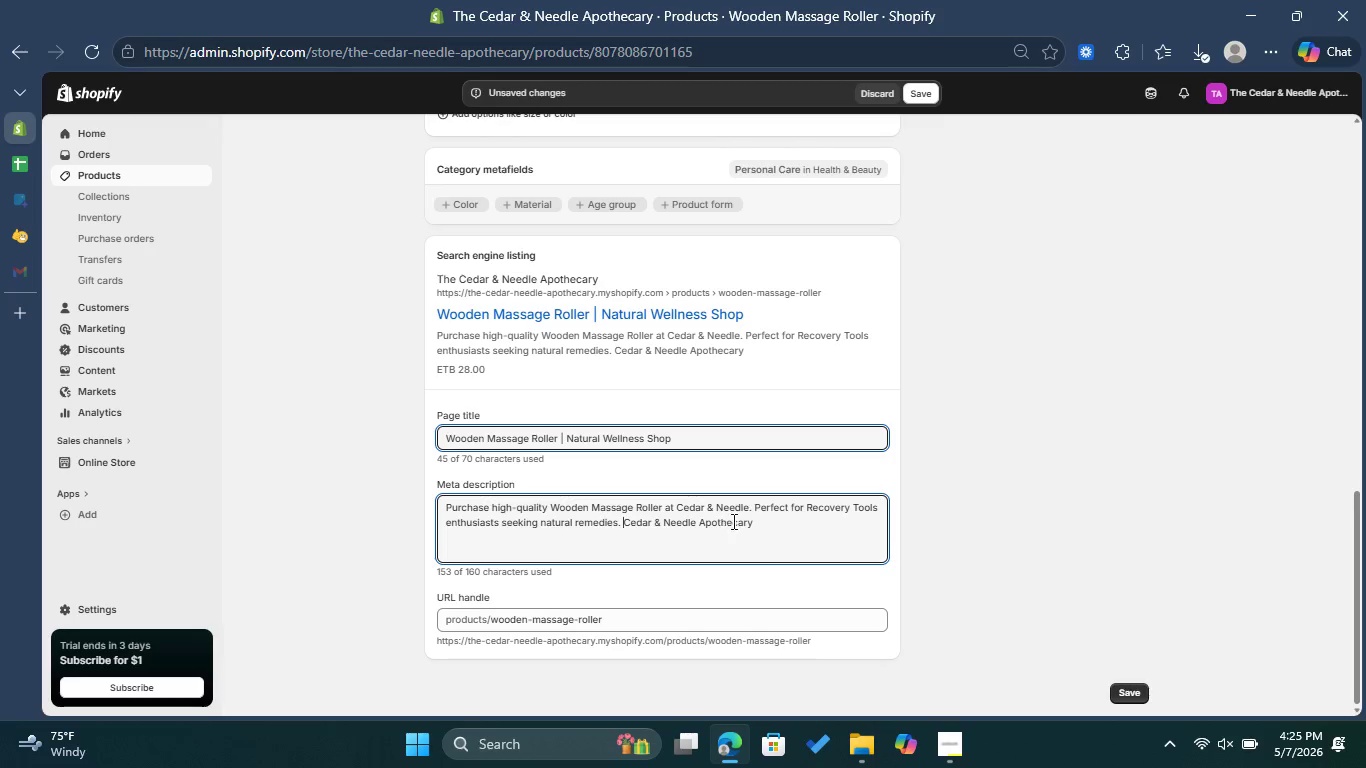 
left_click([760, 514])
 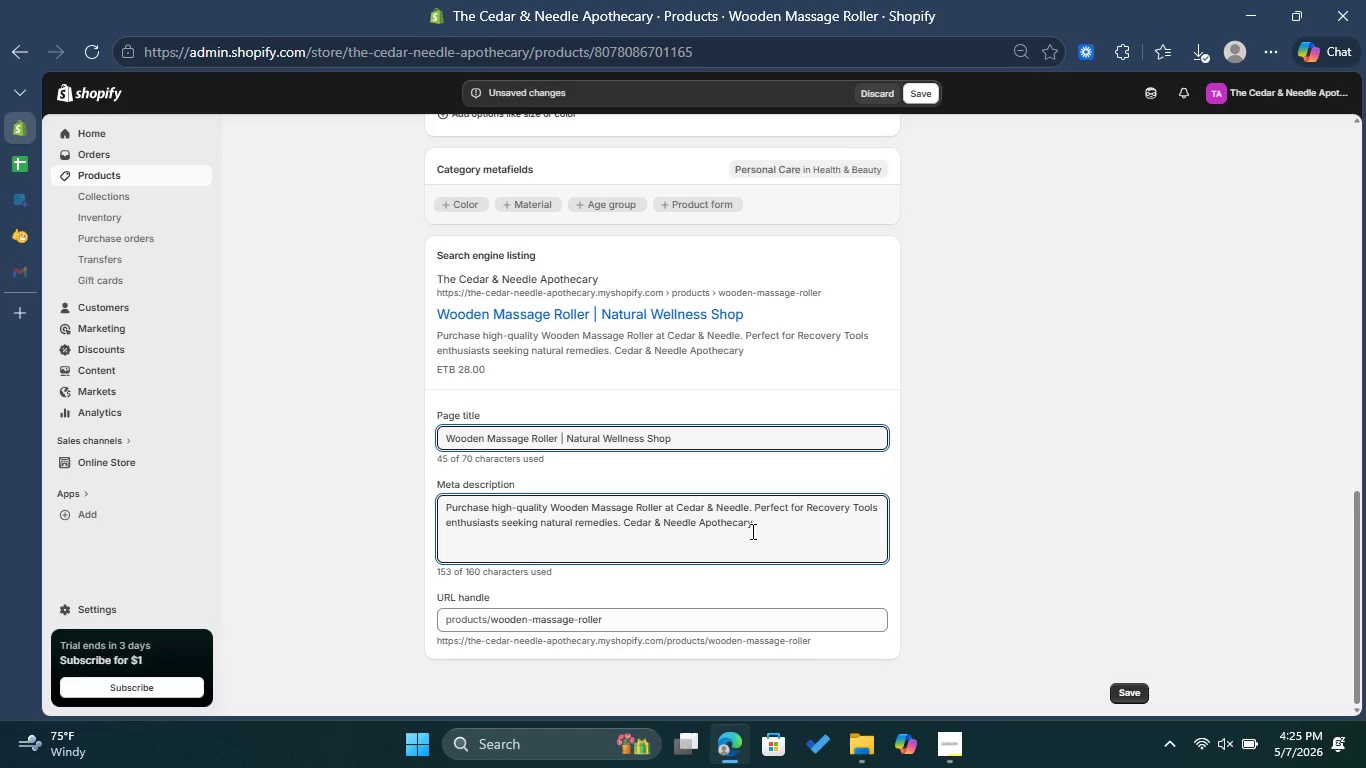 
left_click([751, 531])
 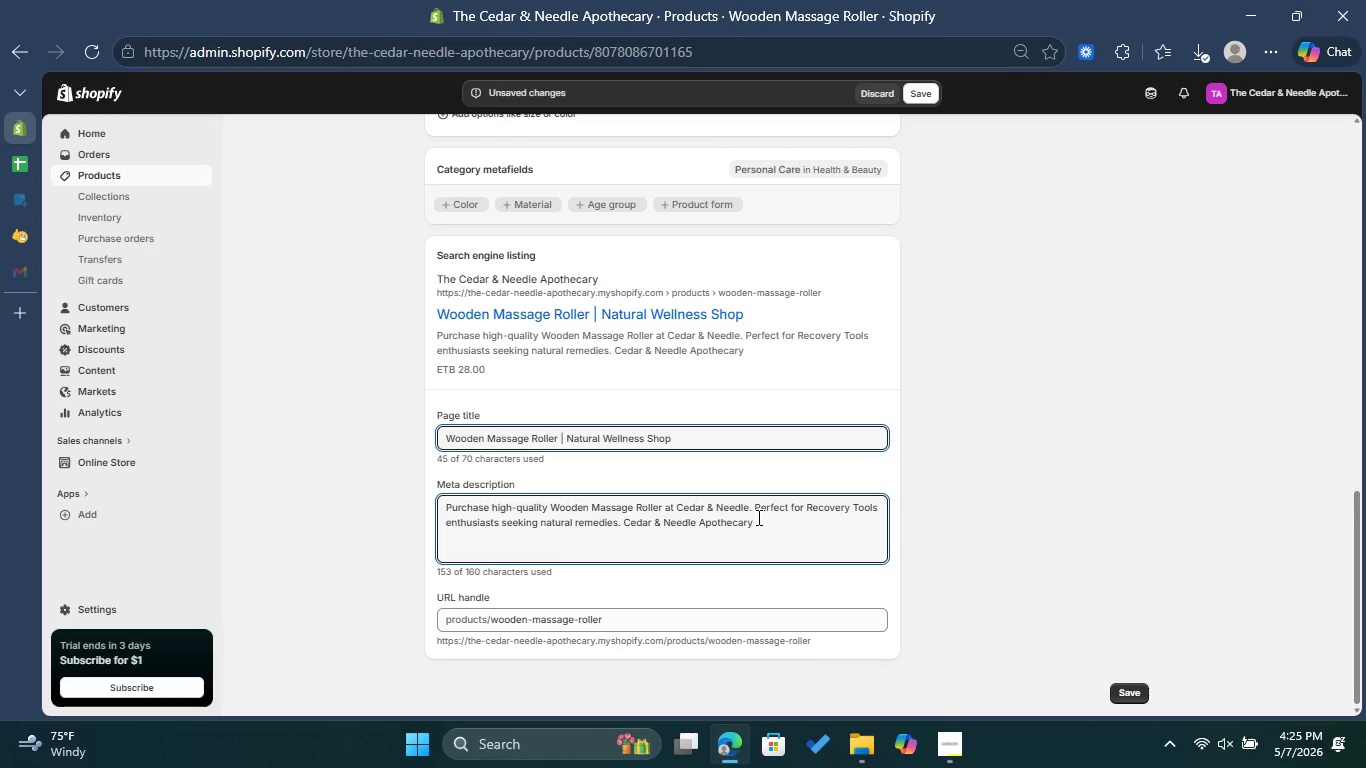 
key(Shift+ShiftLeft)
 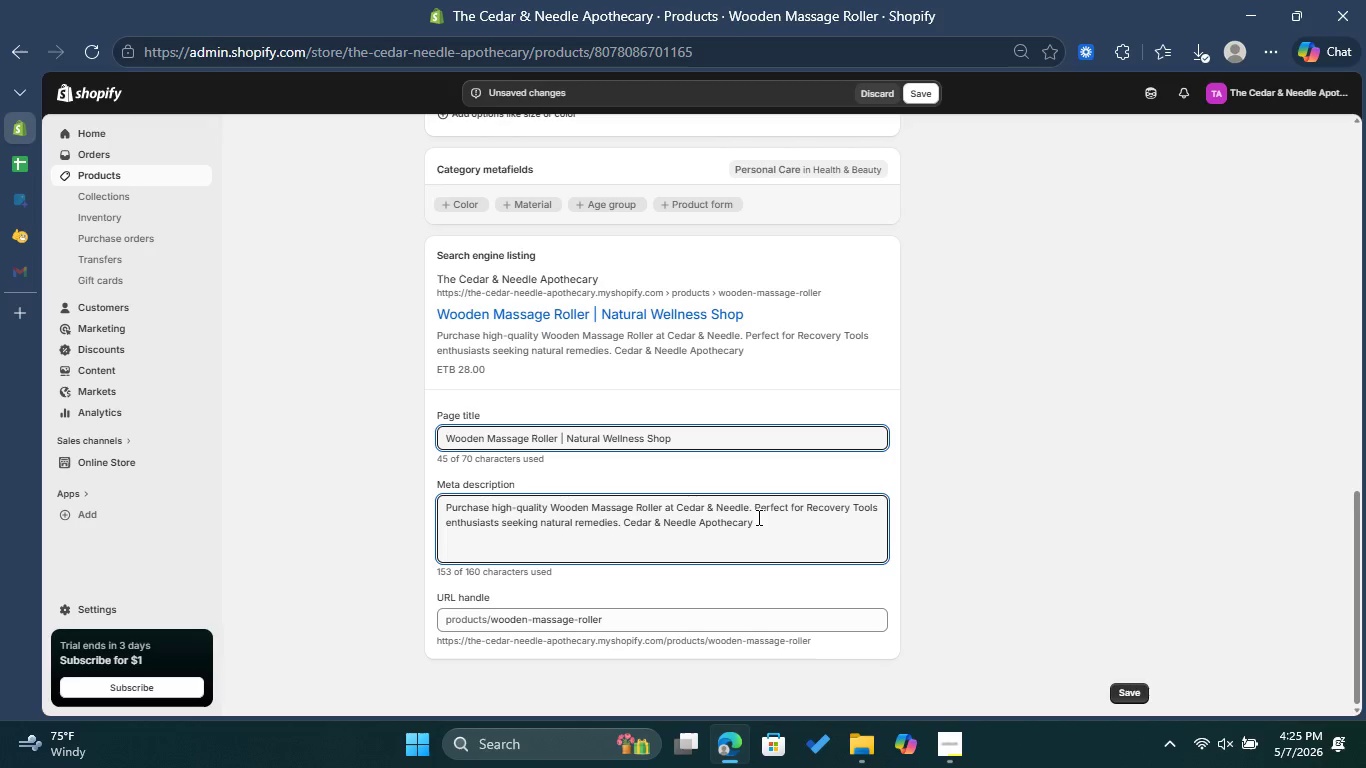 
key(Shift+1)
 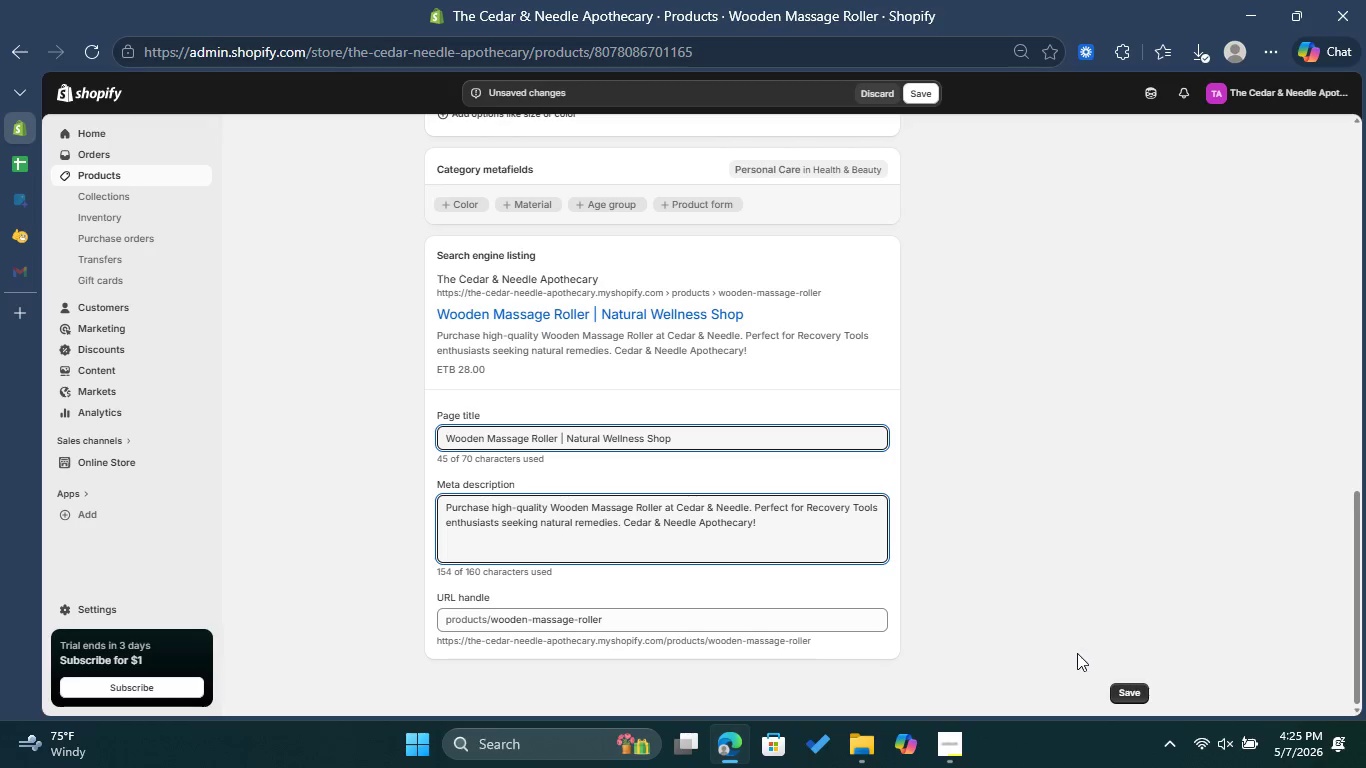 
left_click([1128, 688])
 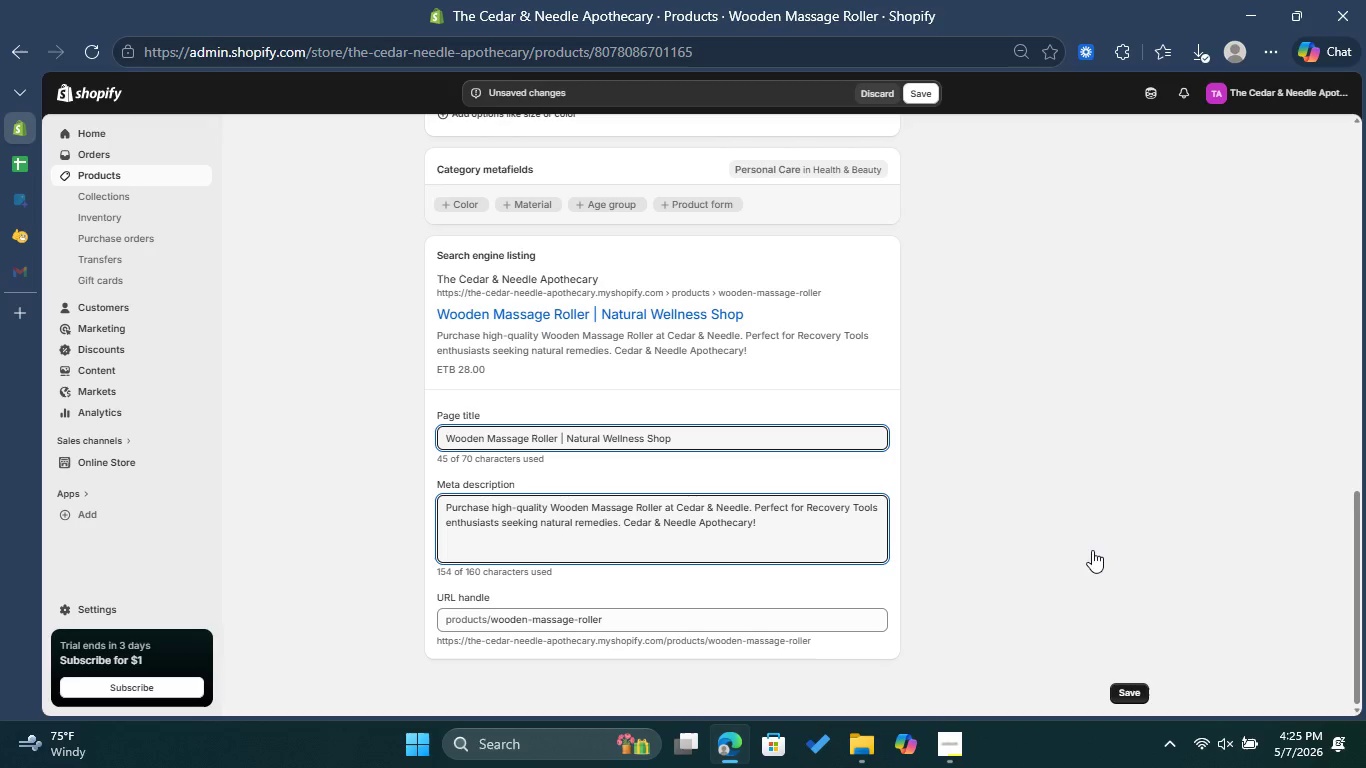 
scroll: coordinate [704, 304], scroll_direction: up, amount: 4.0
 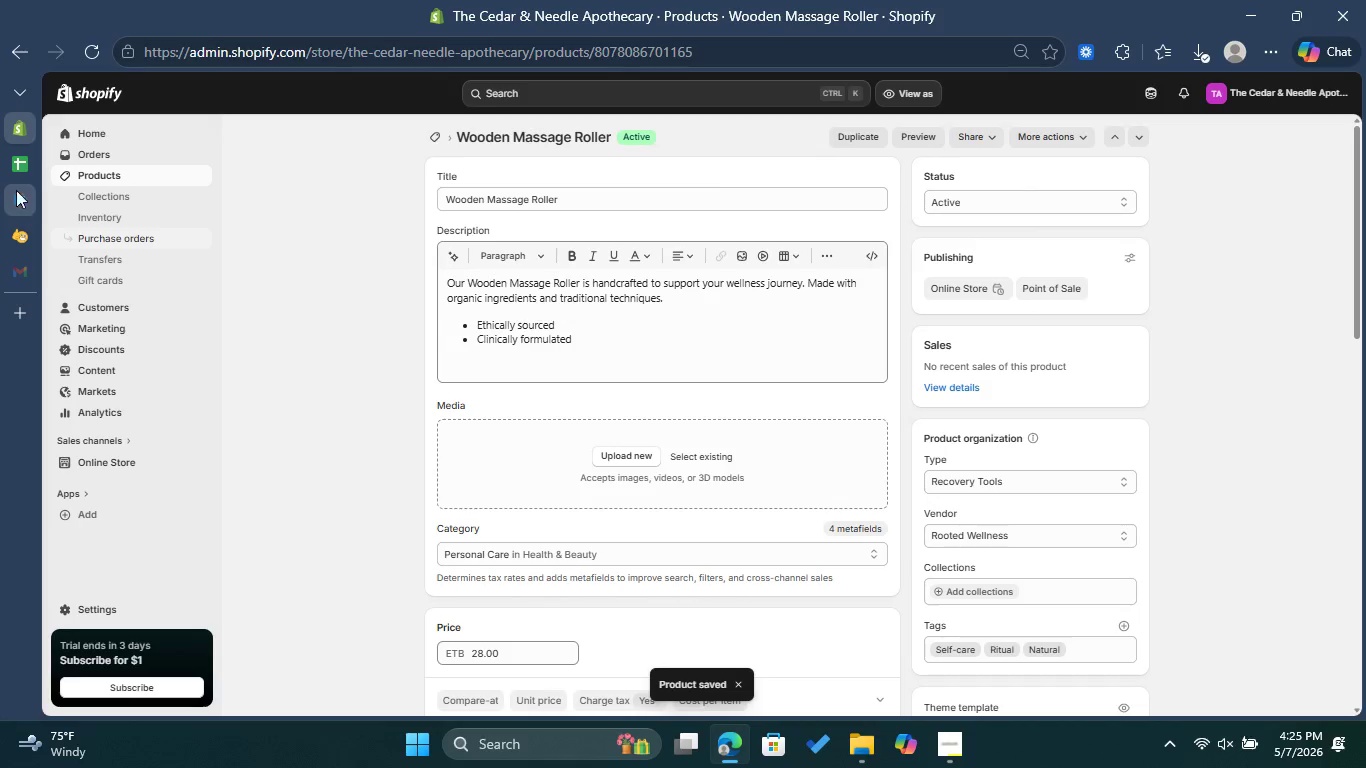 
left_click([20, 165])
 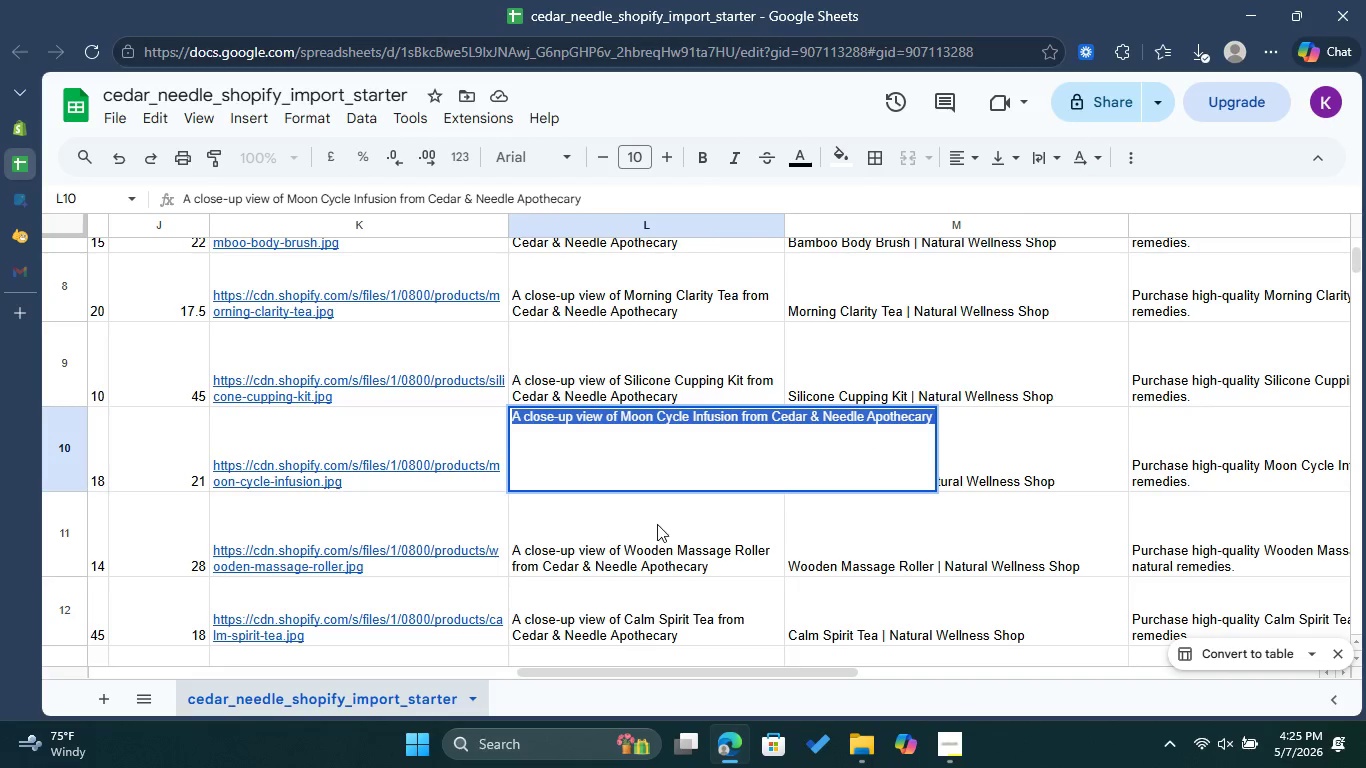 
left_click([652, 543])
 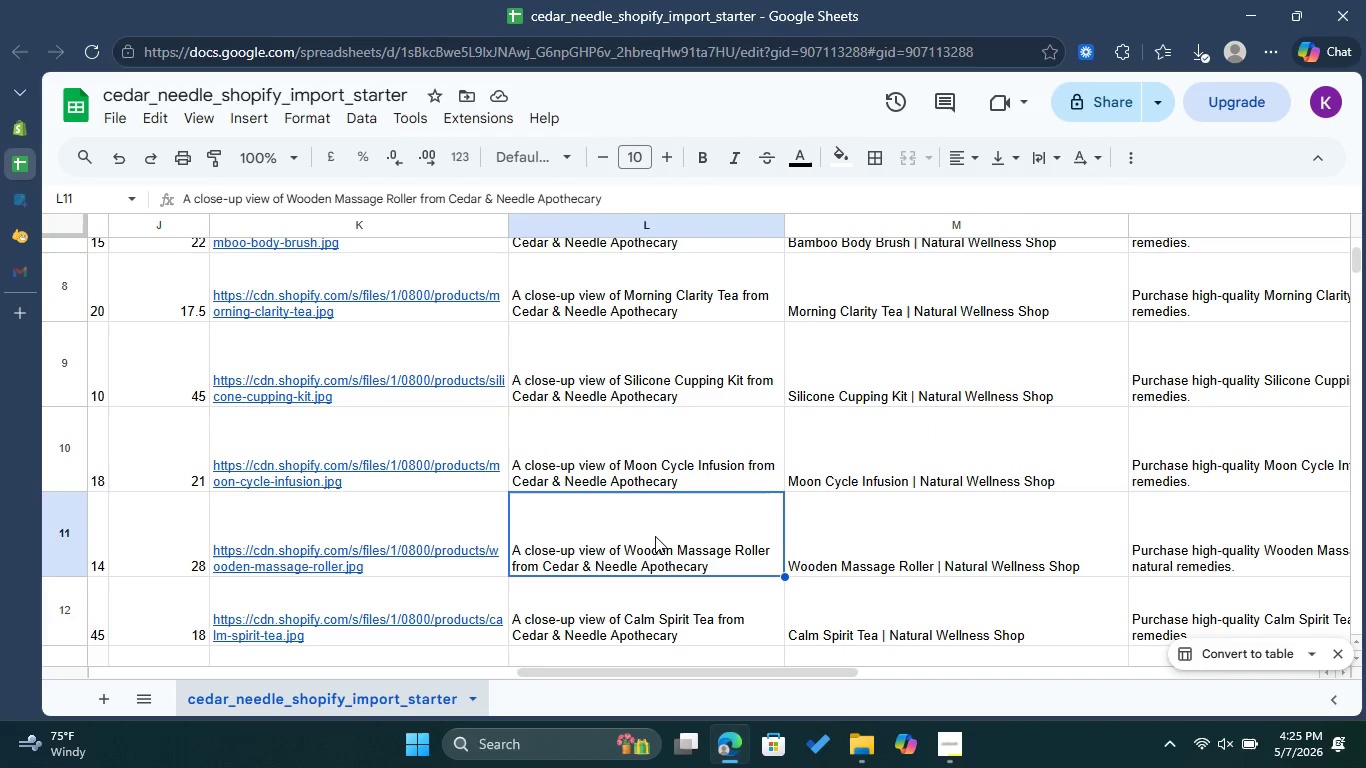 
double_click([655, 536])
 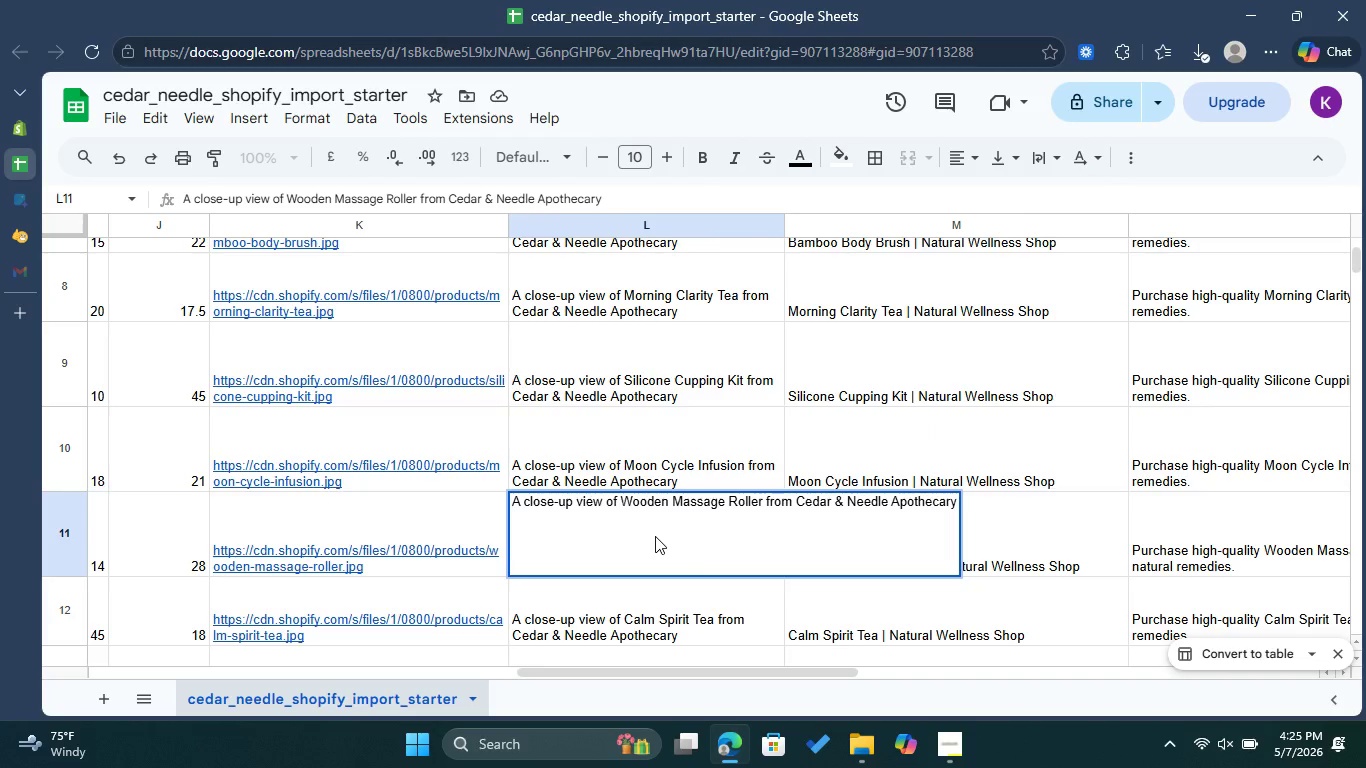 
key(Control+A)
 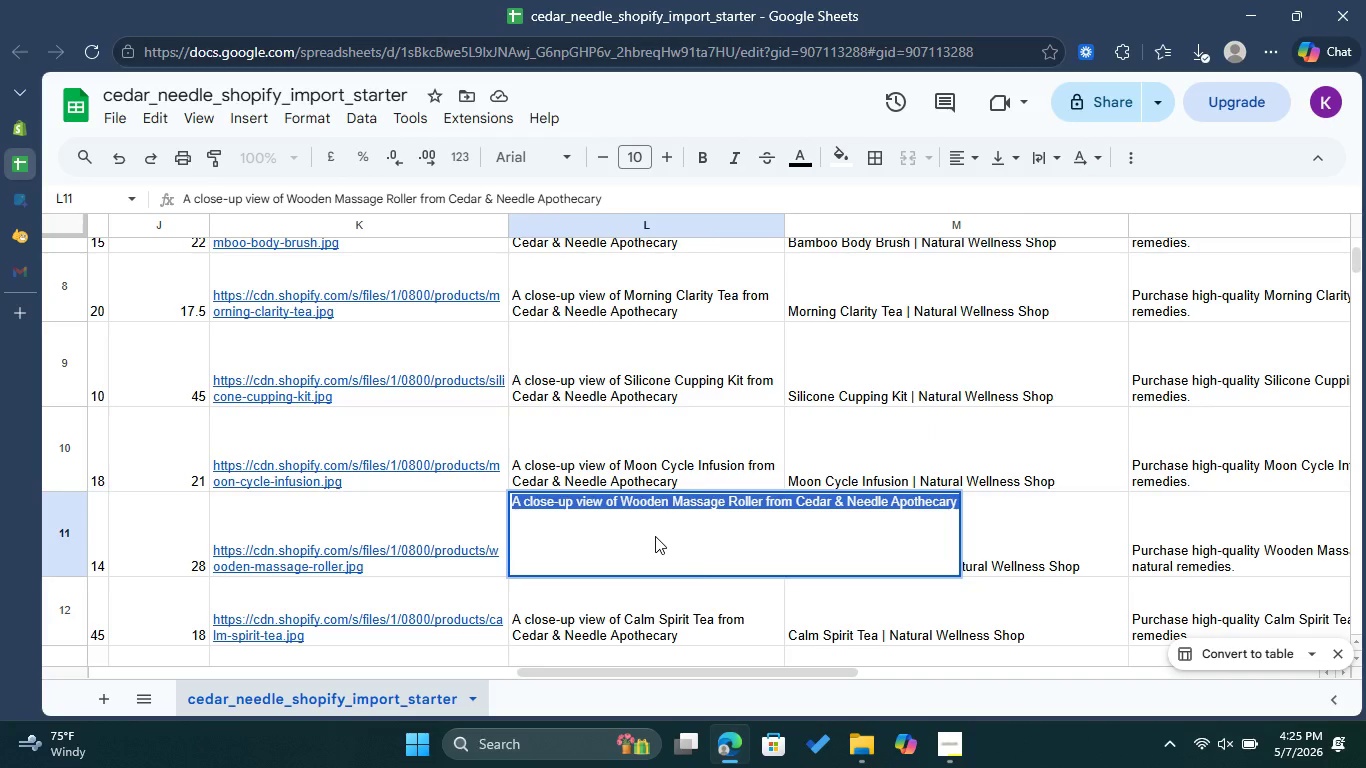 
key(Control+C)
 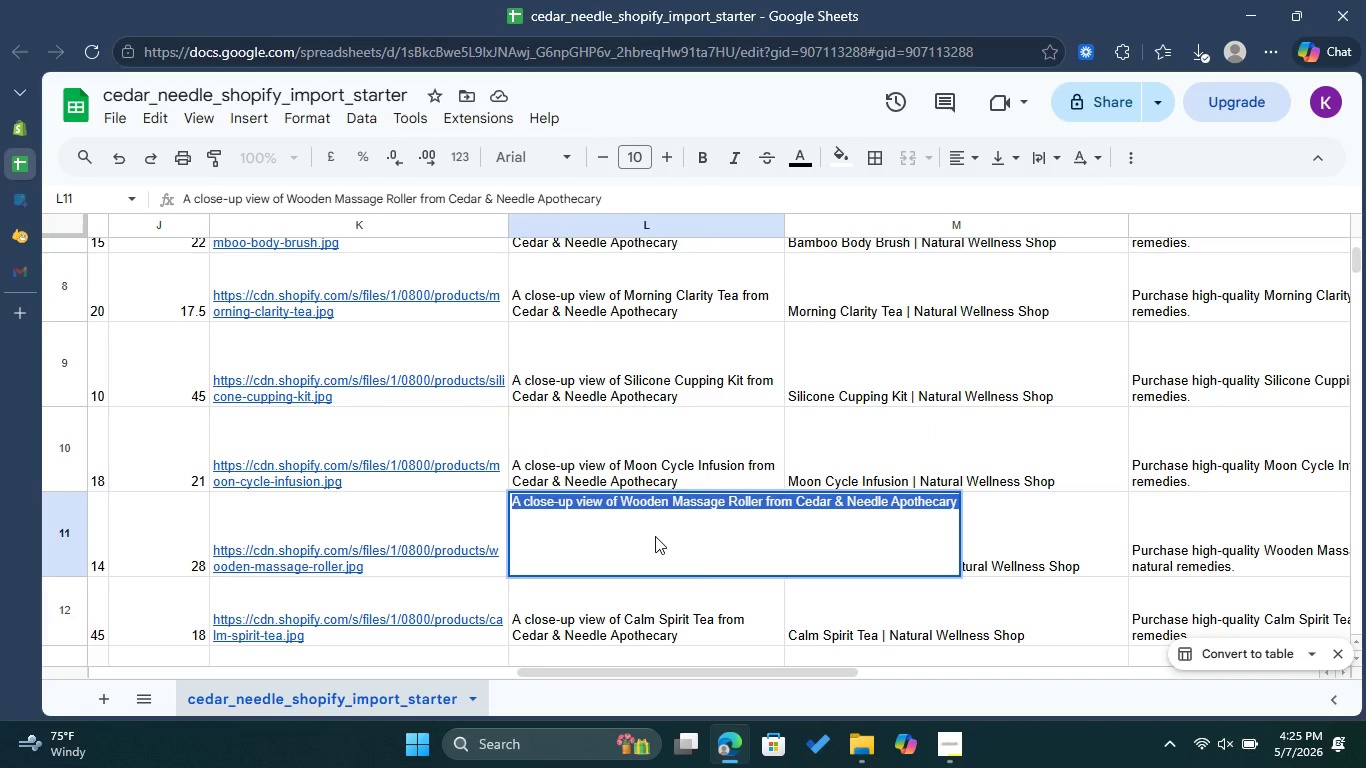 
key(Control+C)
 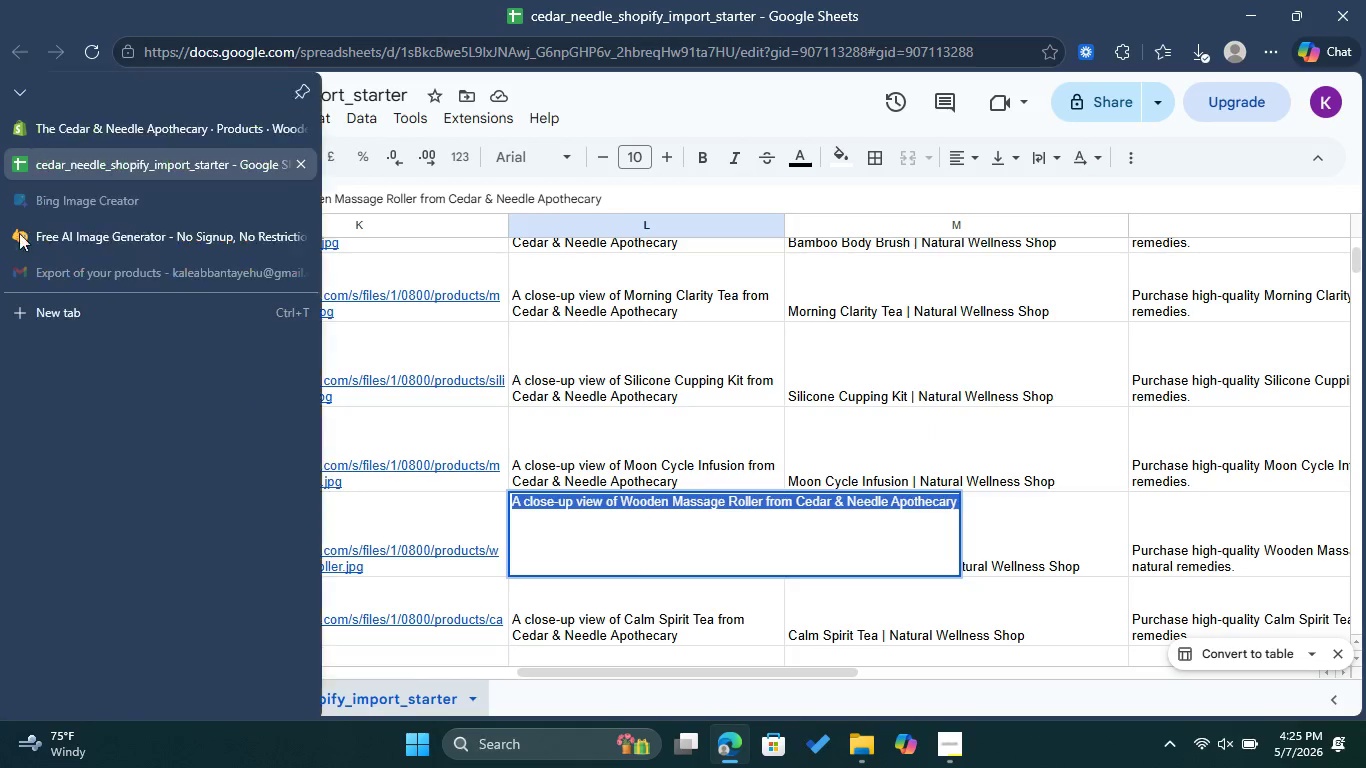 
left_click([15, 239])
 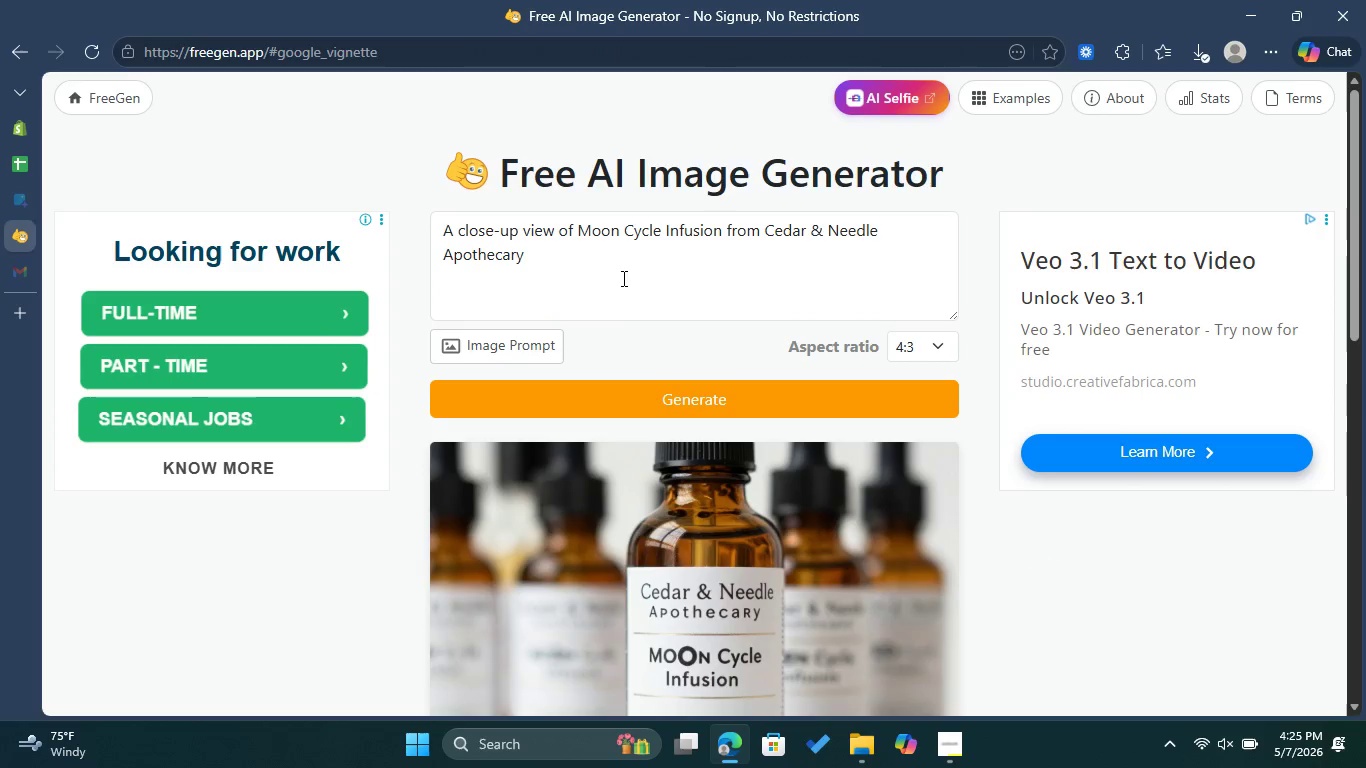 
left_click_drag(start_coordinate=[610, 274], to_coordinate=[386, 220])
 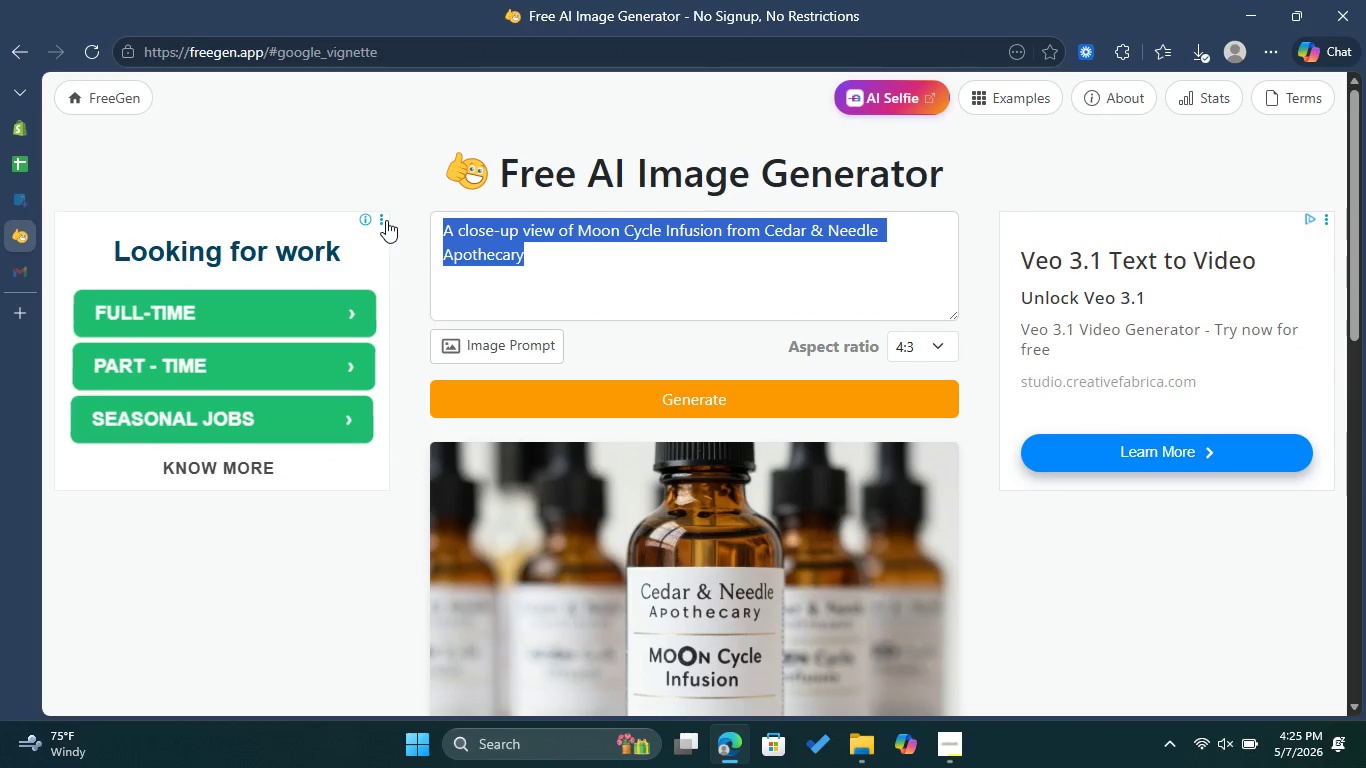 
key(Control+V)
 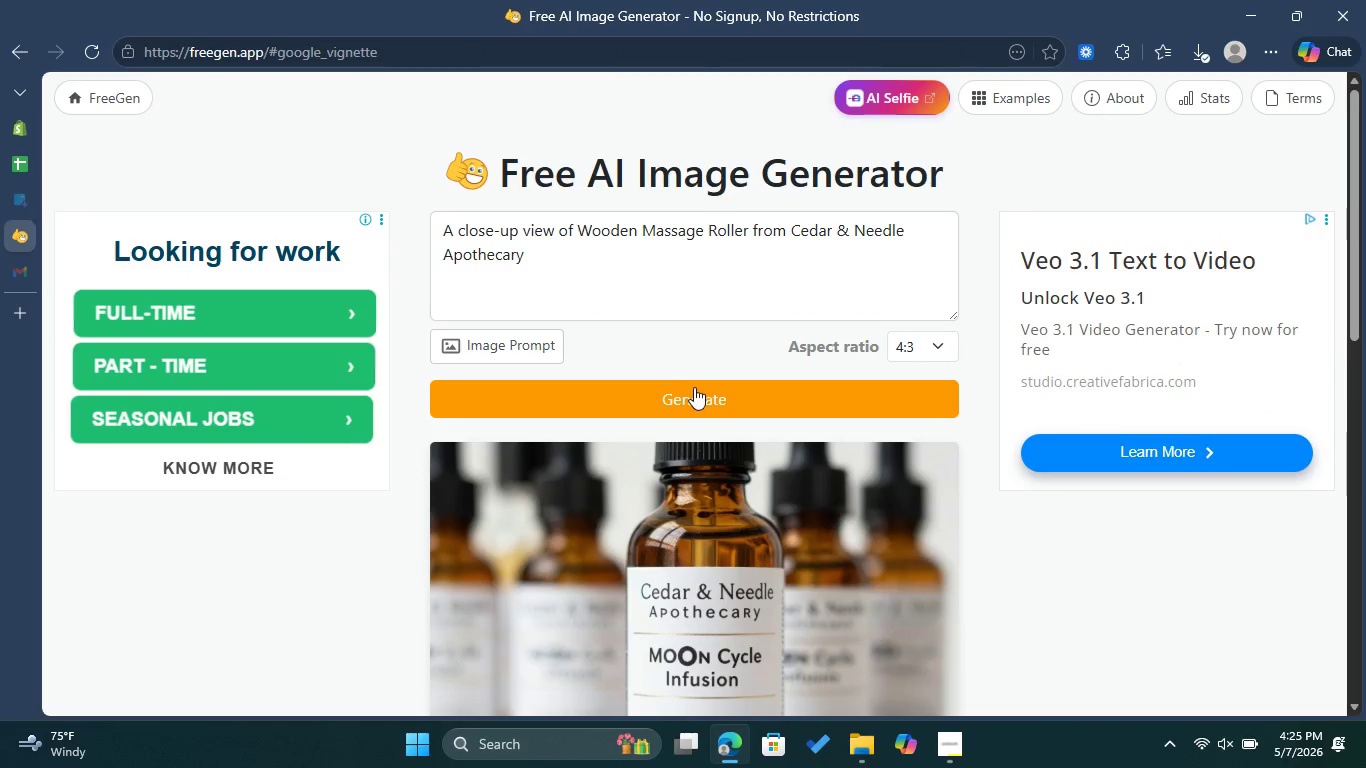 
left_click([698, 391])
 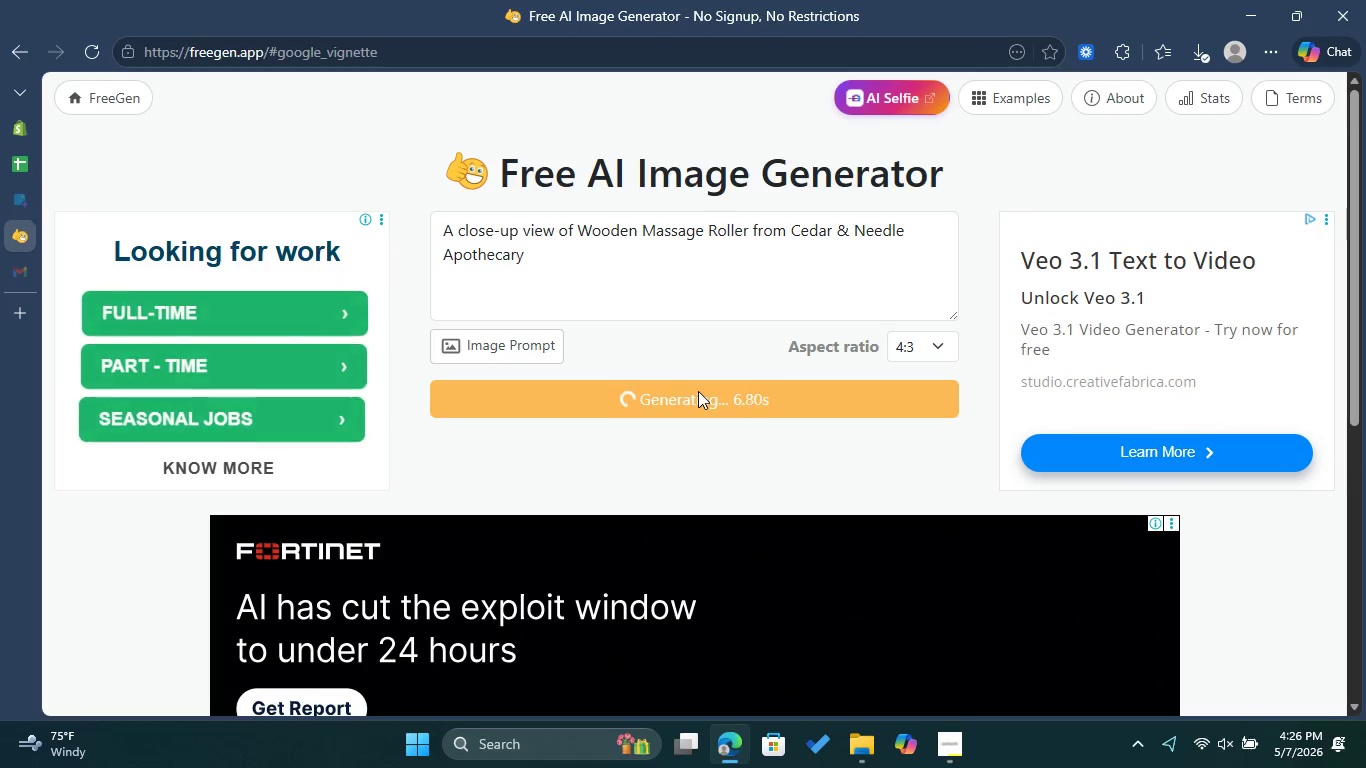 
wait(11.92)
 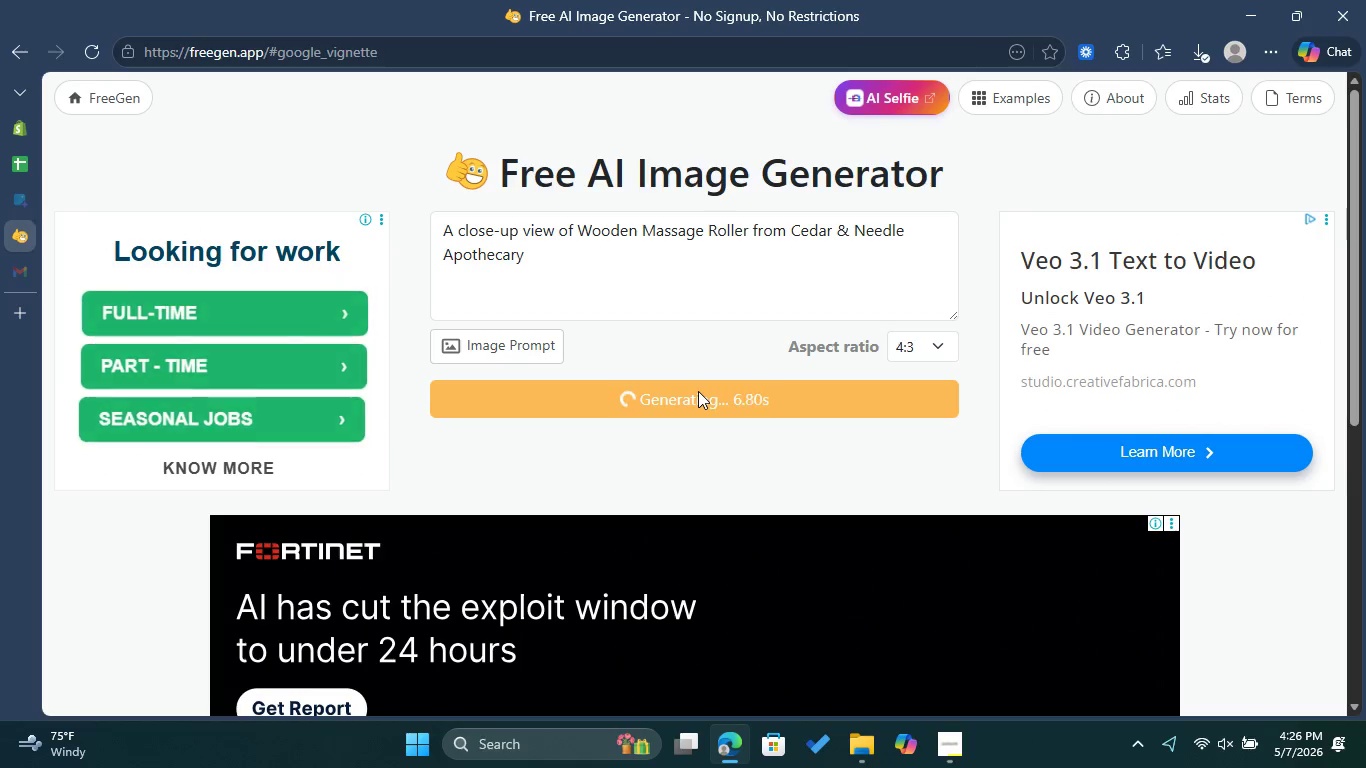 
scroll: coordinate [692, 442], scroll_direction: down, amount: 3.0
 